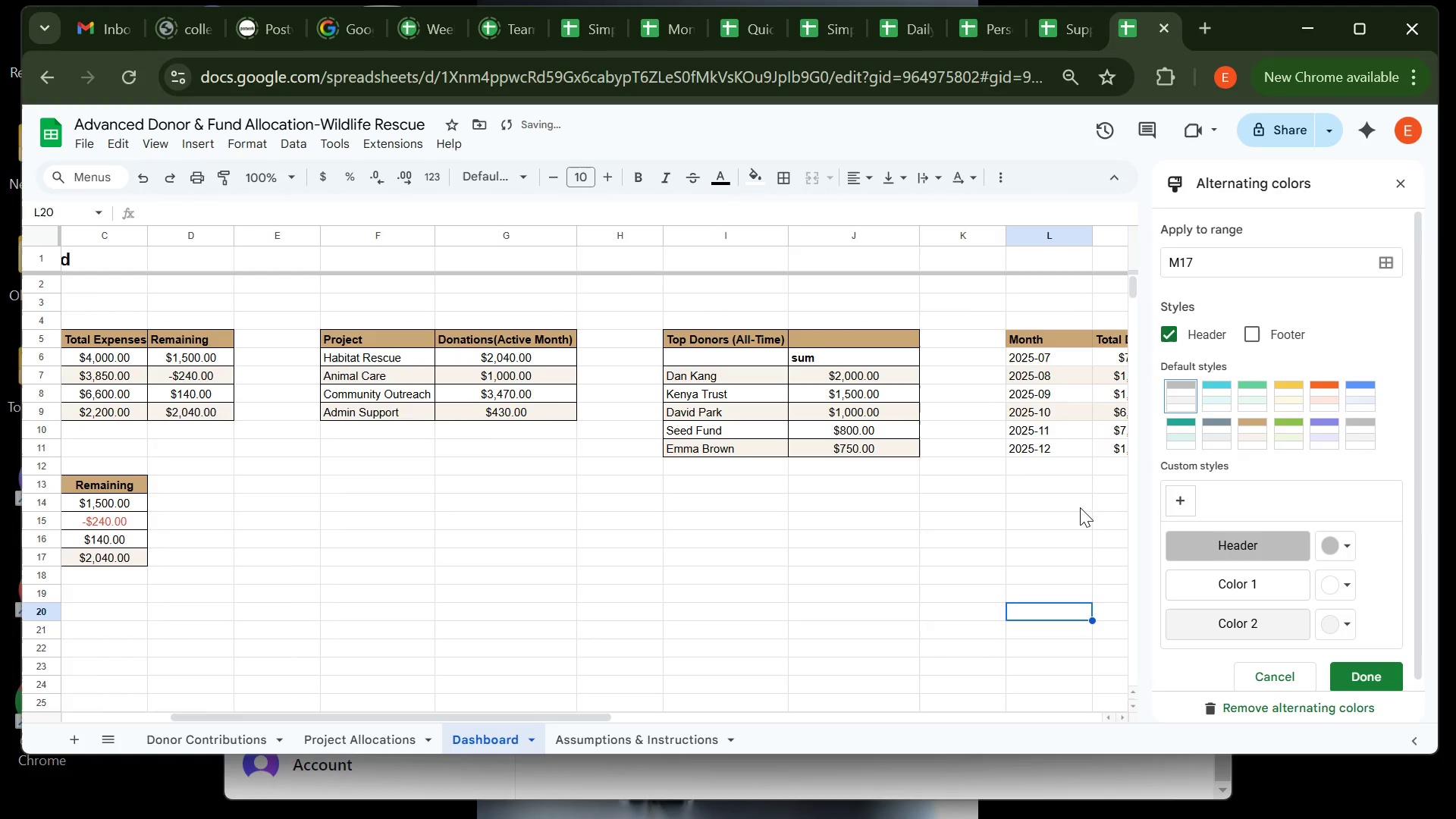 
double_click([1080, 507])
 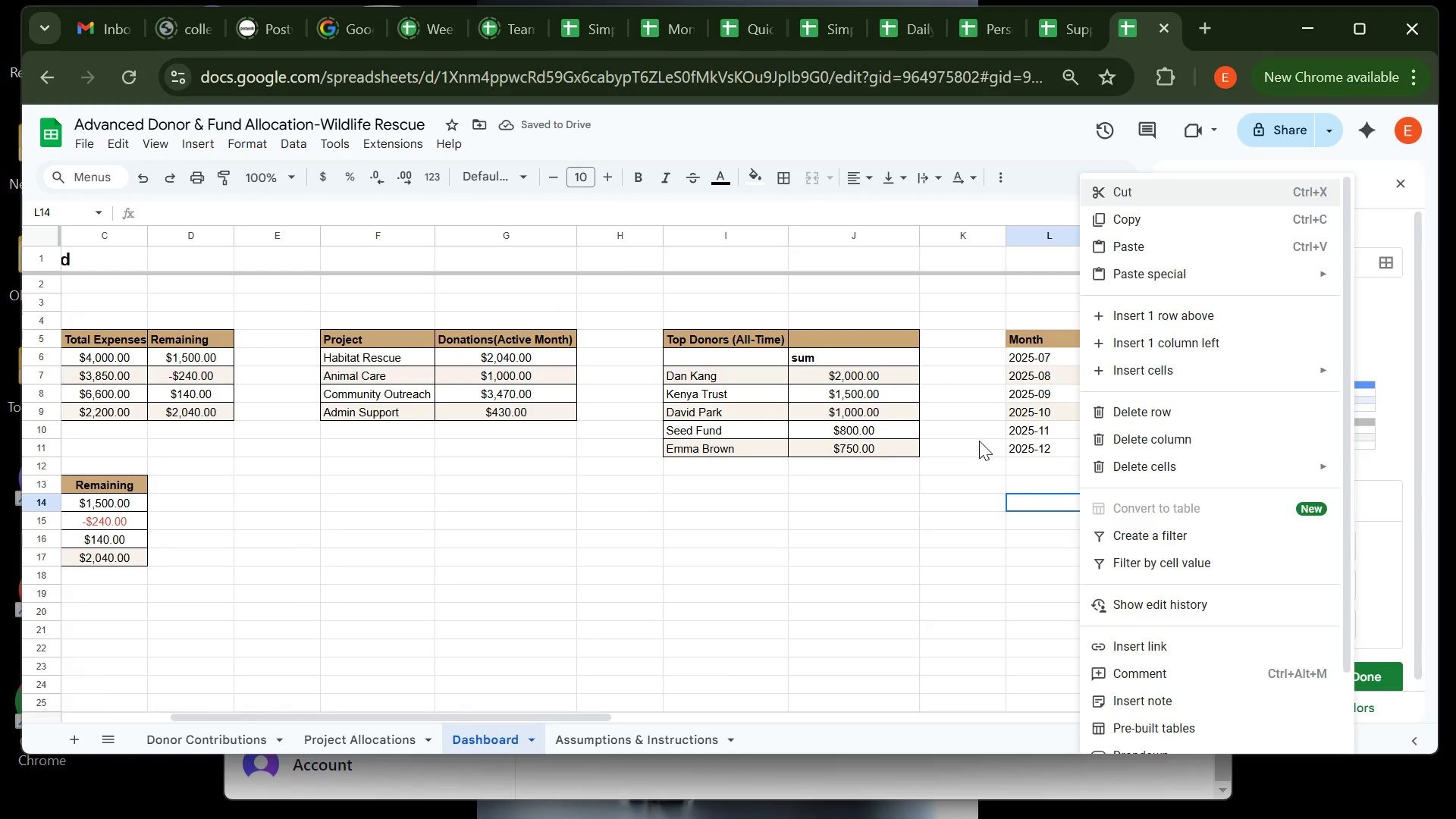 
left_click([979, 441])
 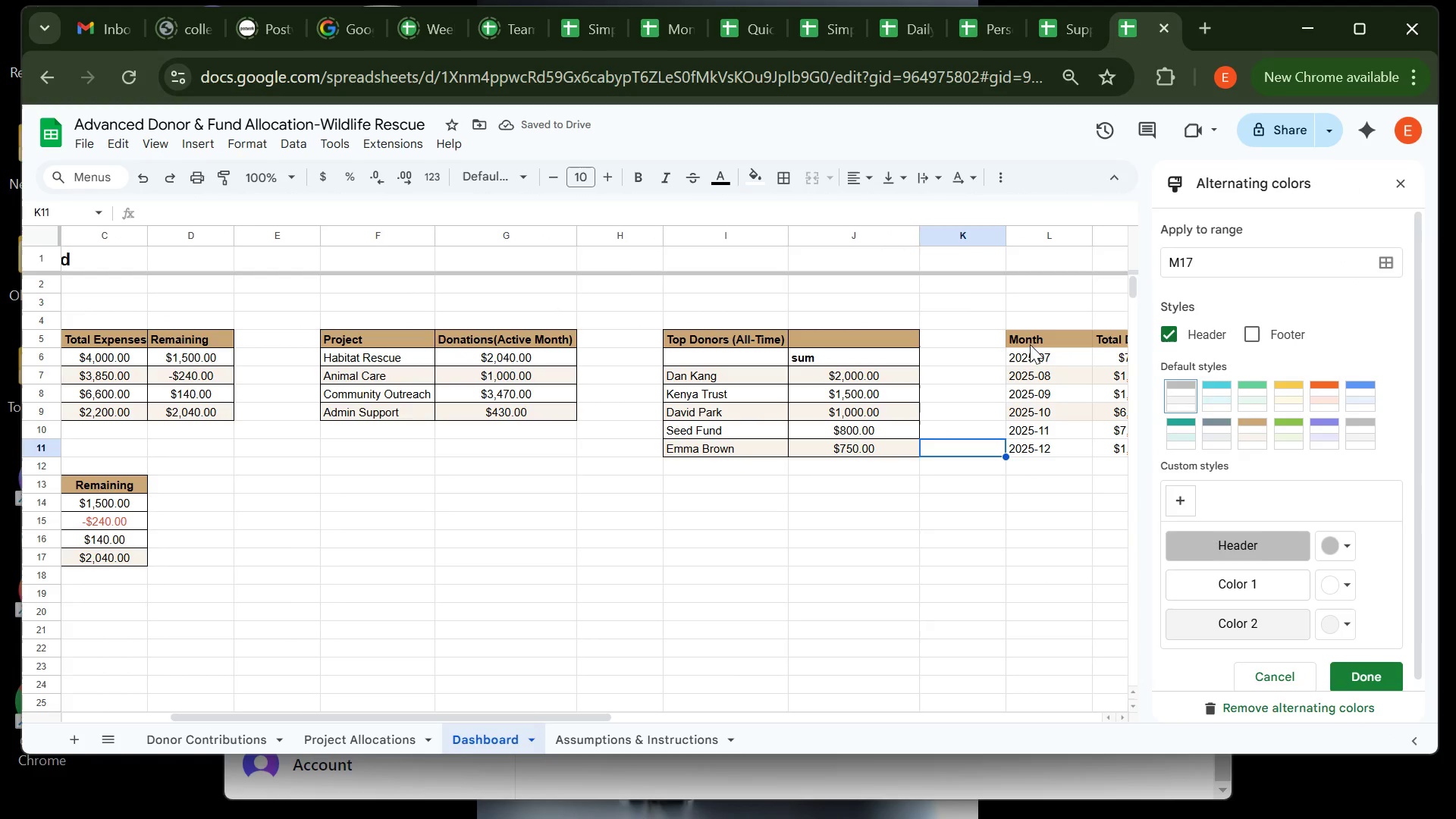 
left_click([1030, 344])
 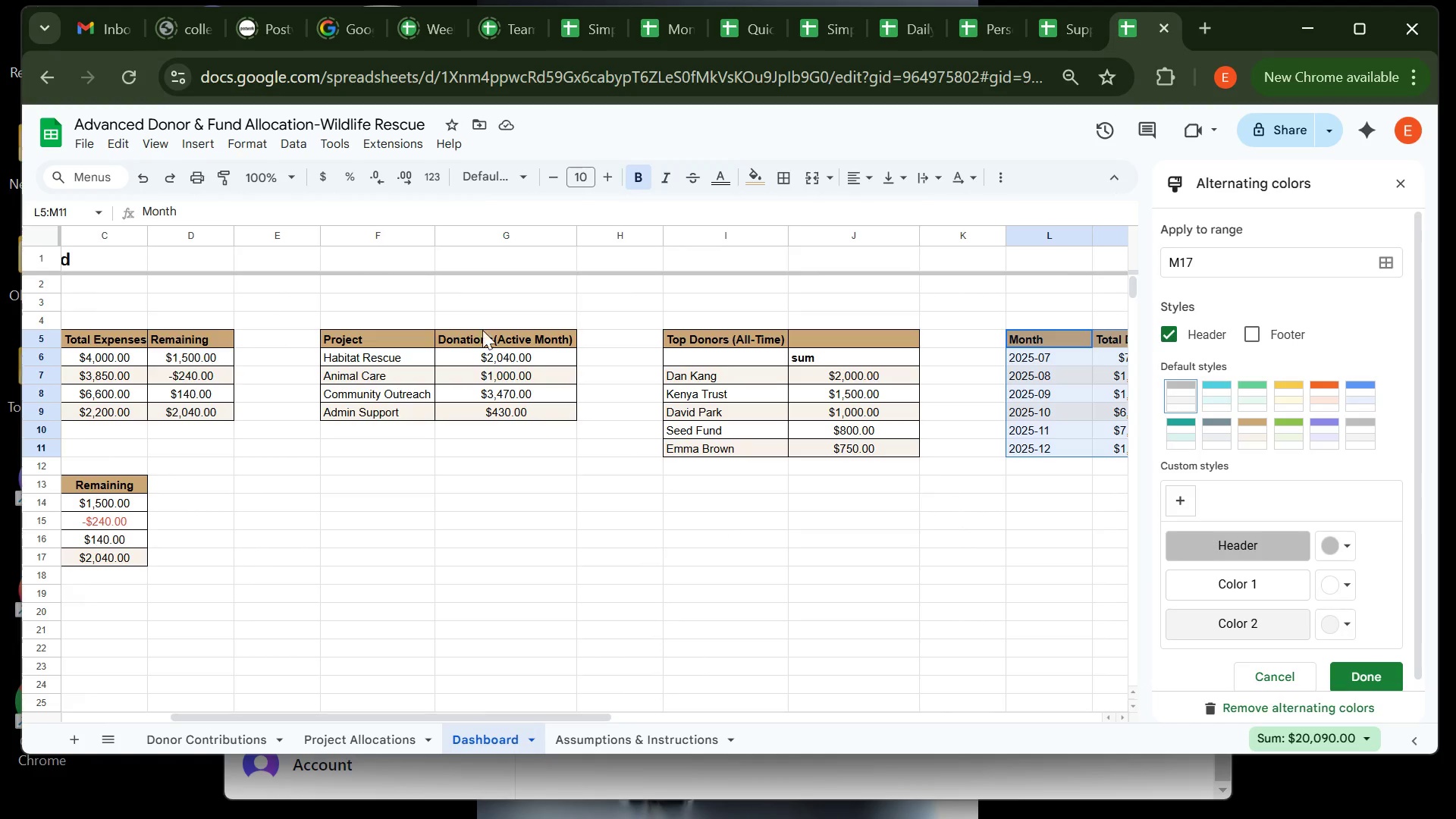 
wait(6.92)
 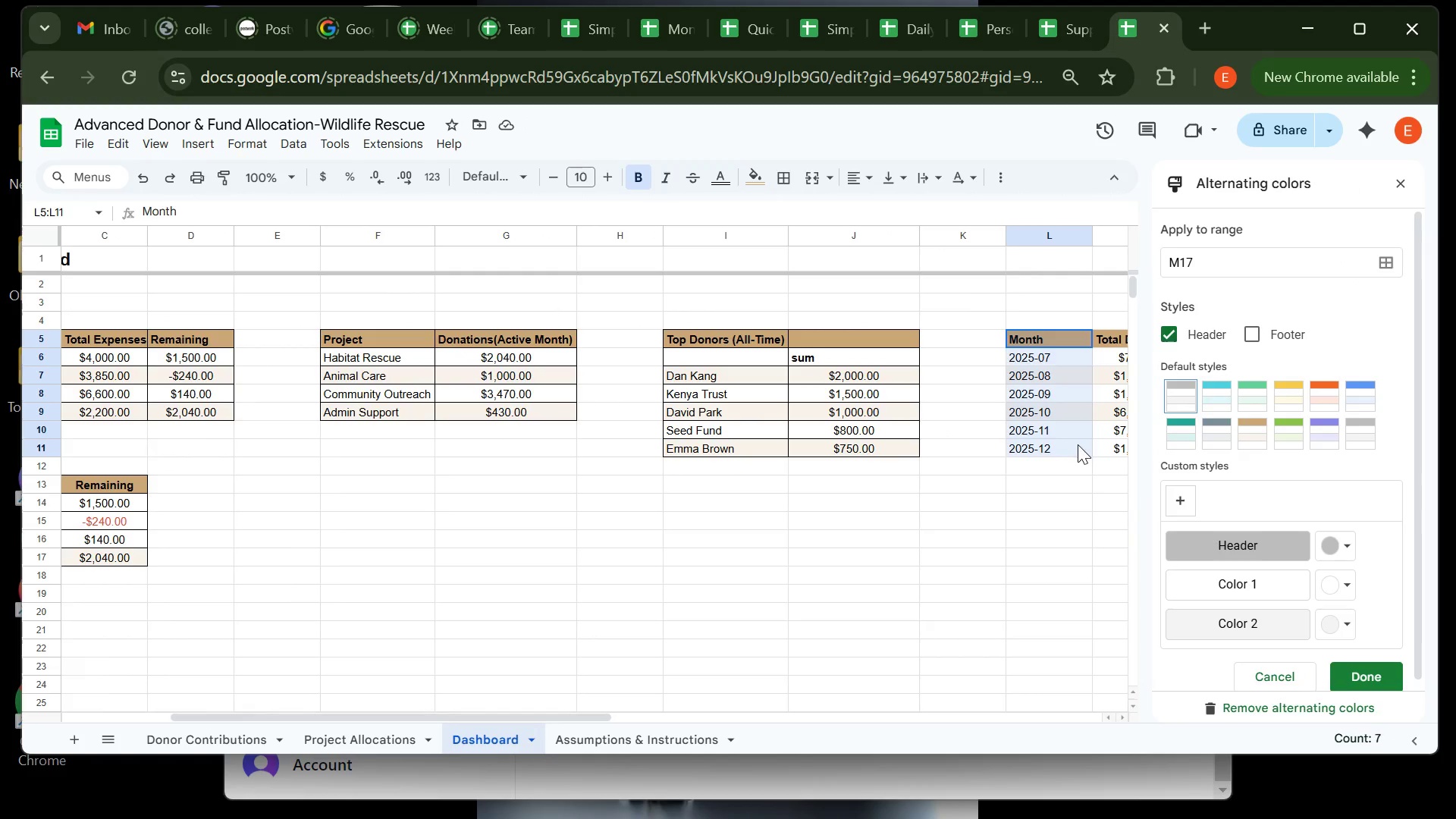 
left_click([206, 151])
 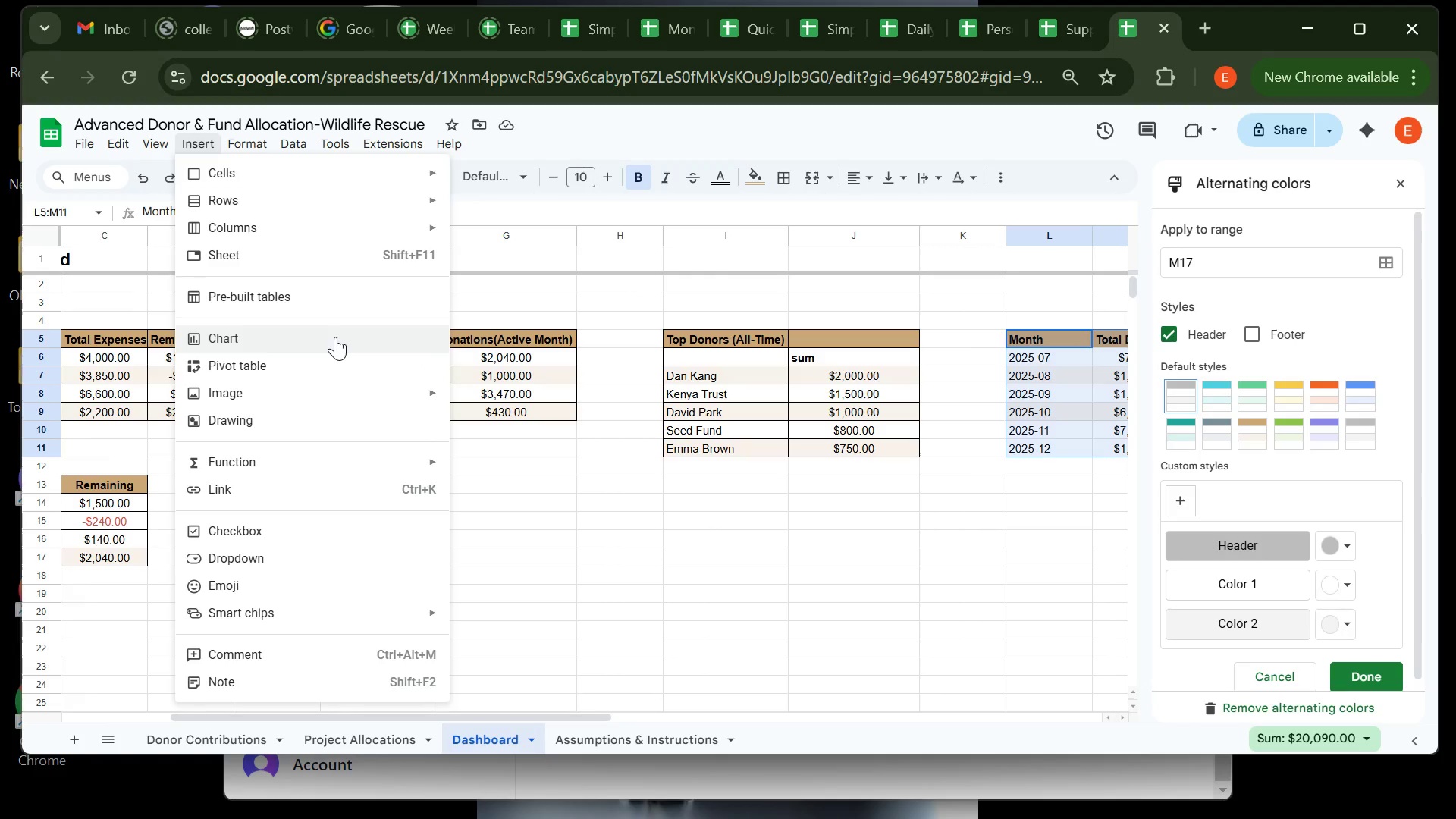 
left_click([335, 337])
 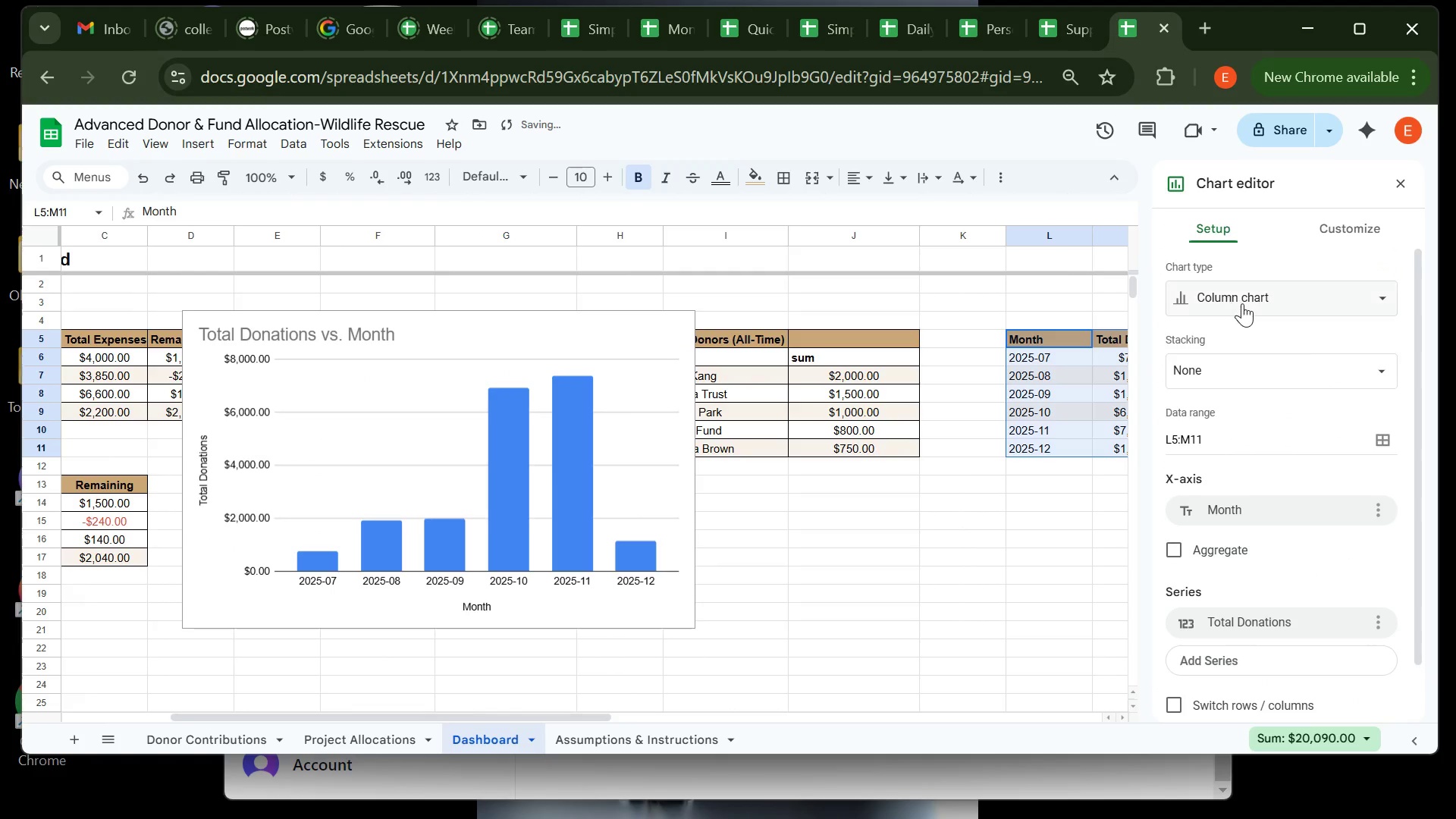 
left_click([1250, 295])
 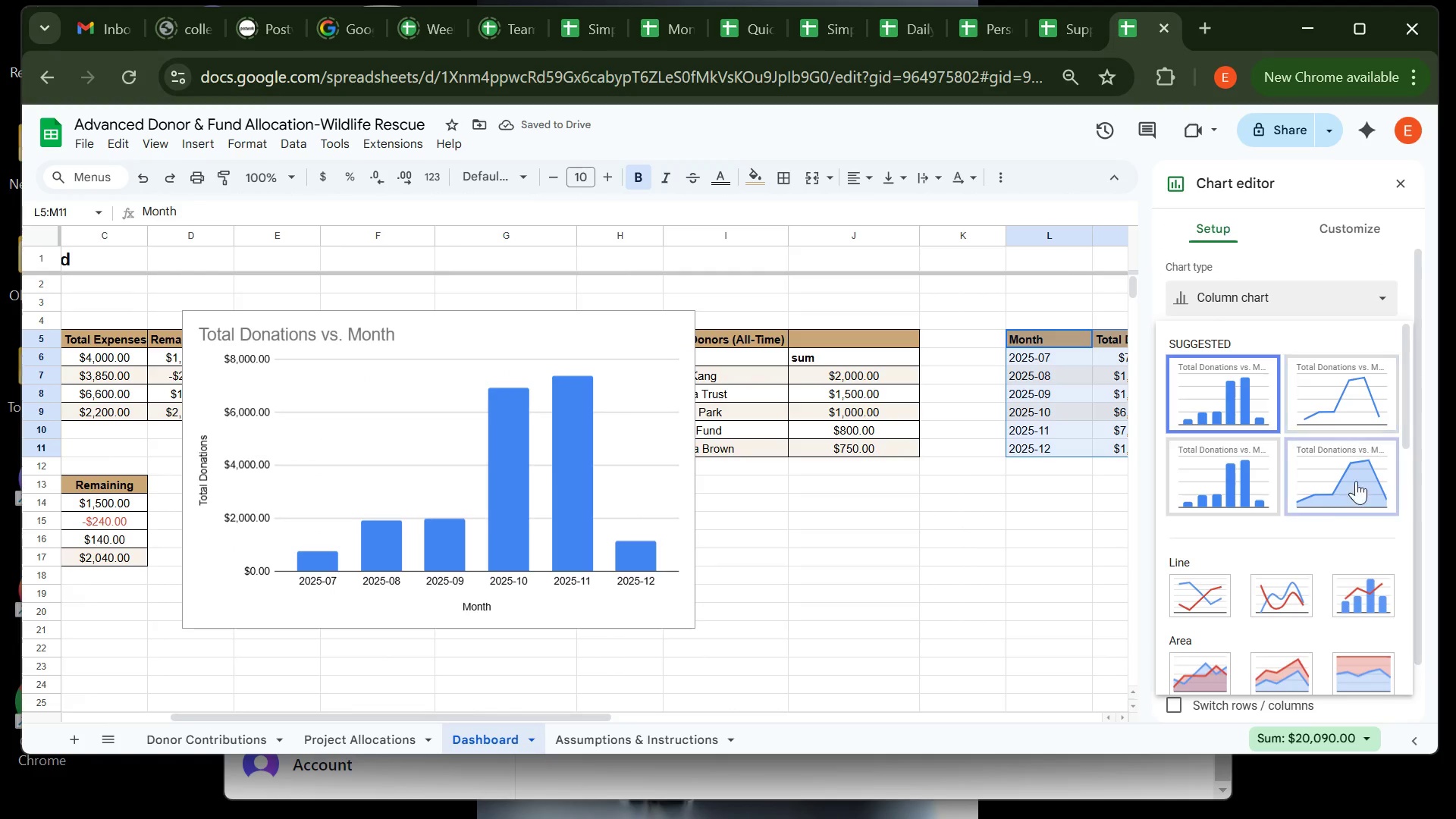 
mouse_move([1308, 507])
 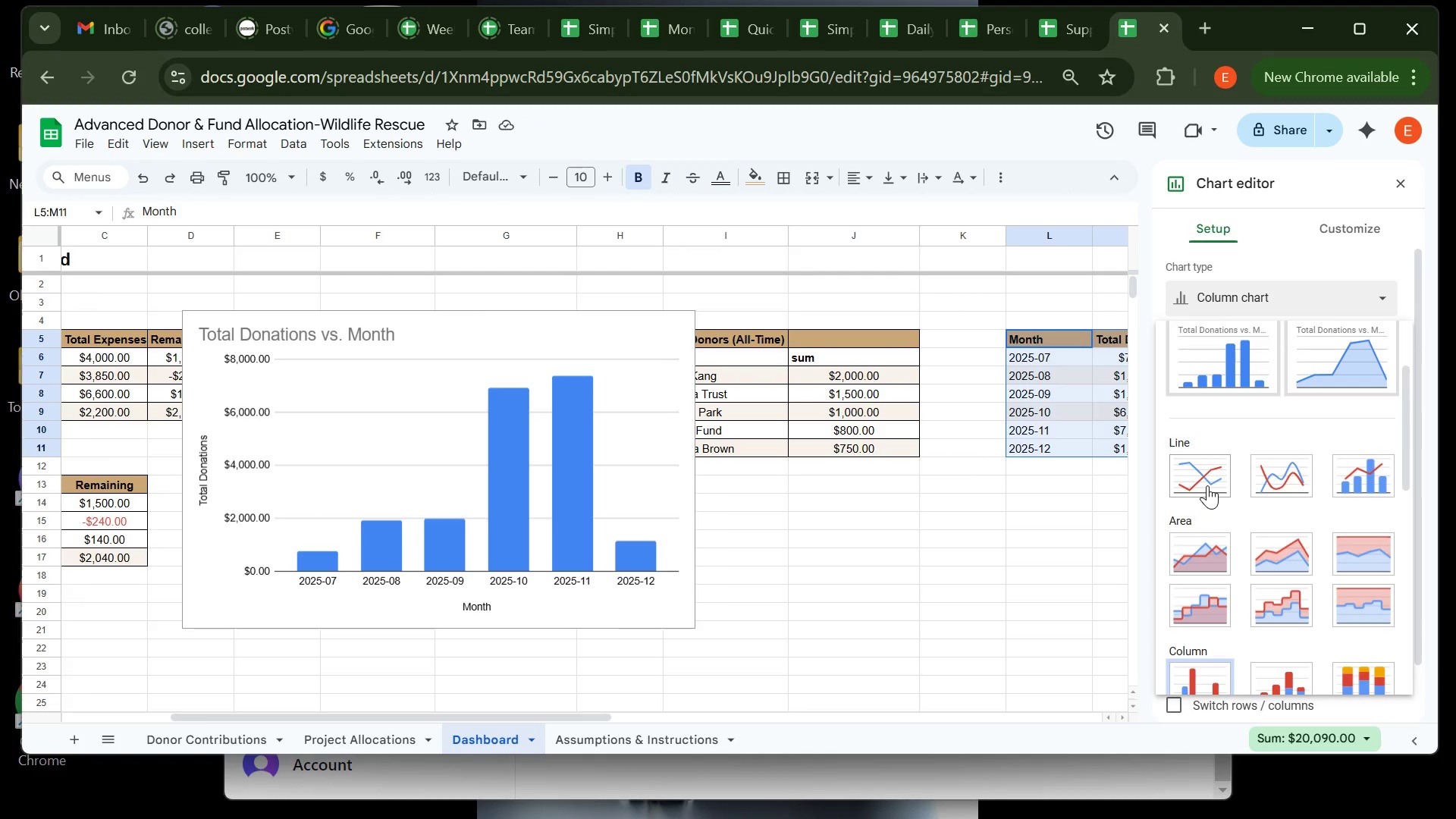 
left_click([1207, 485])
 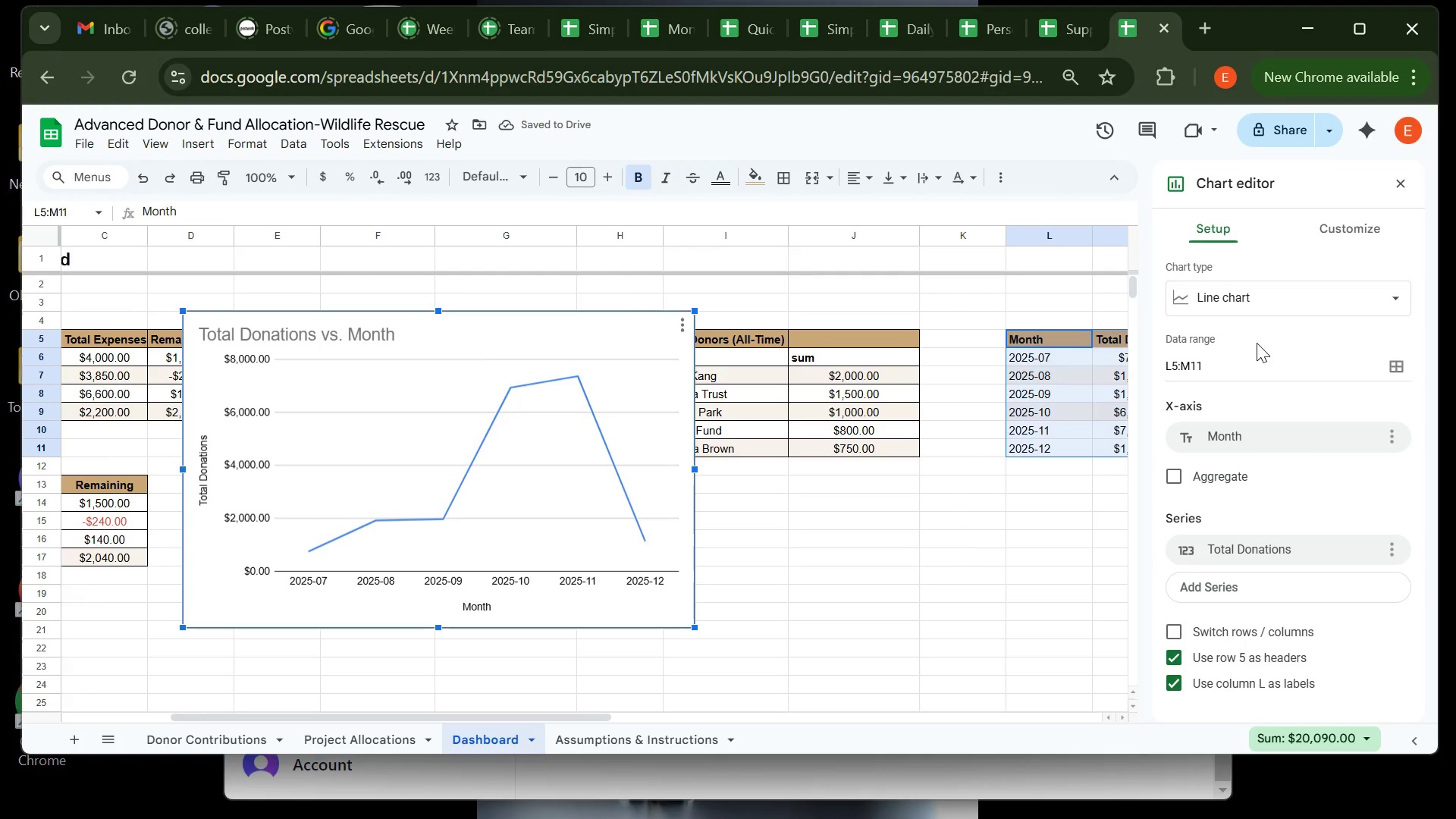 
left_click([1272, 304])
 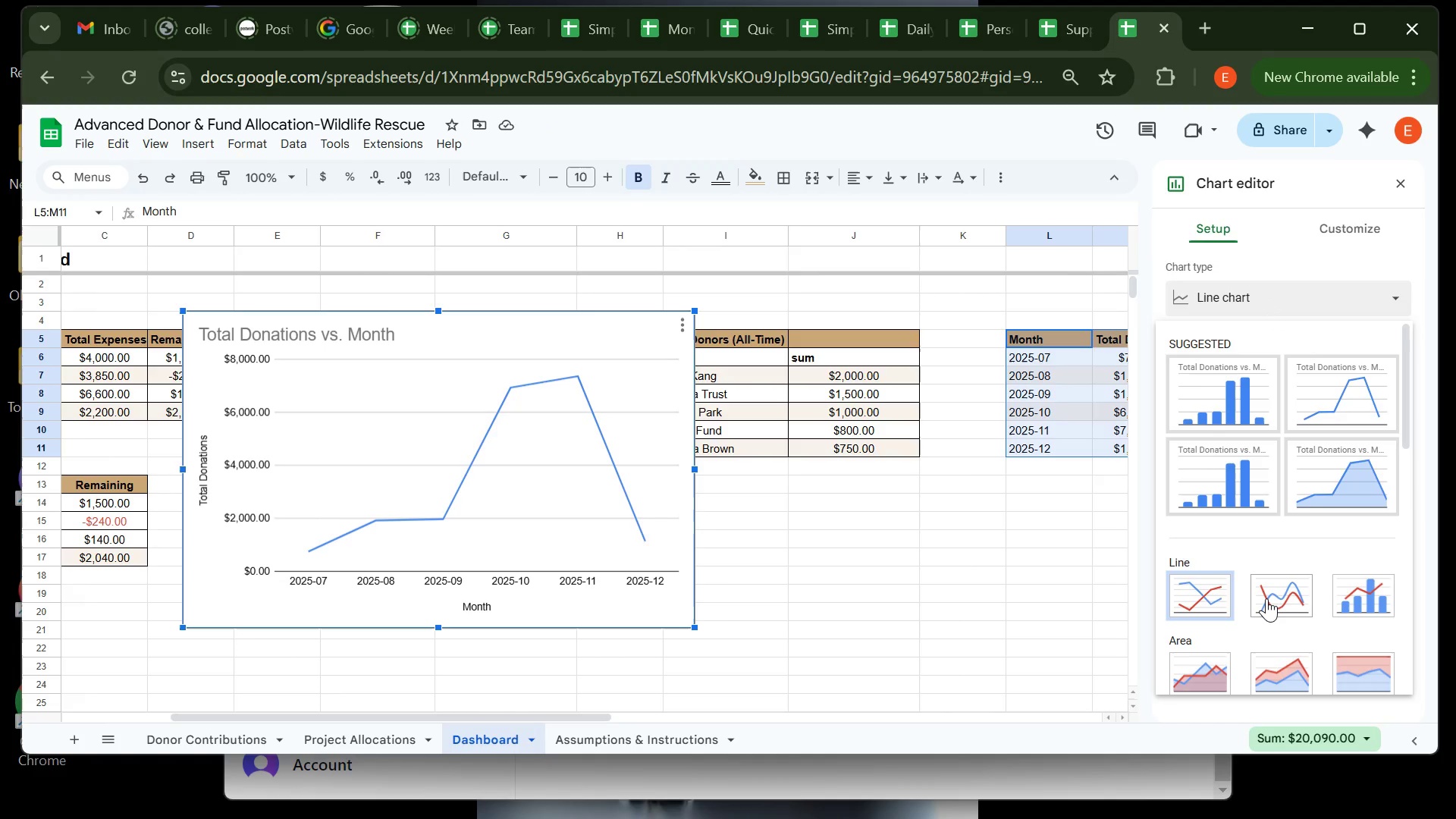 
left_click([1266, 598])
 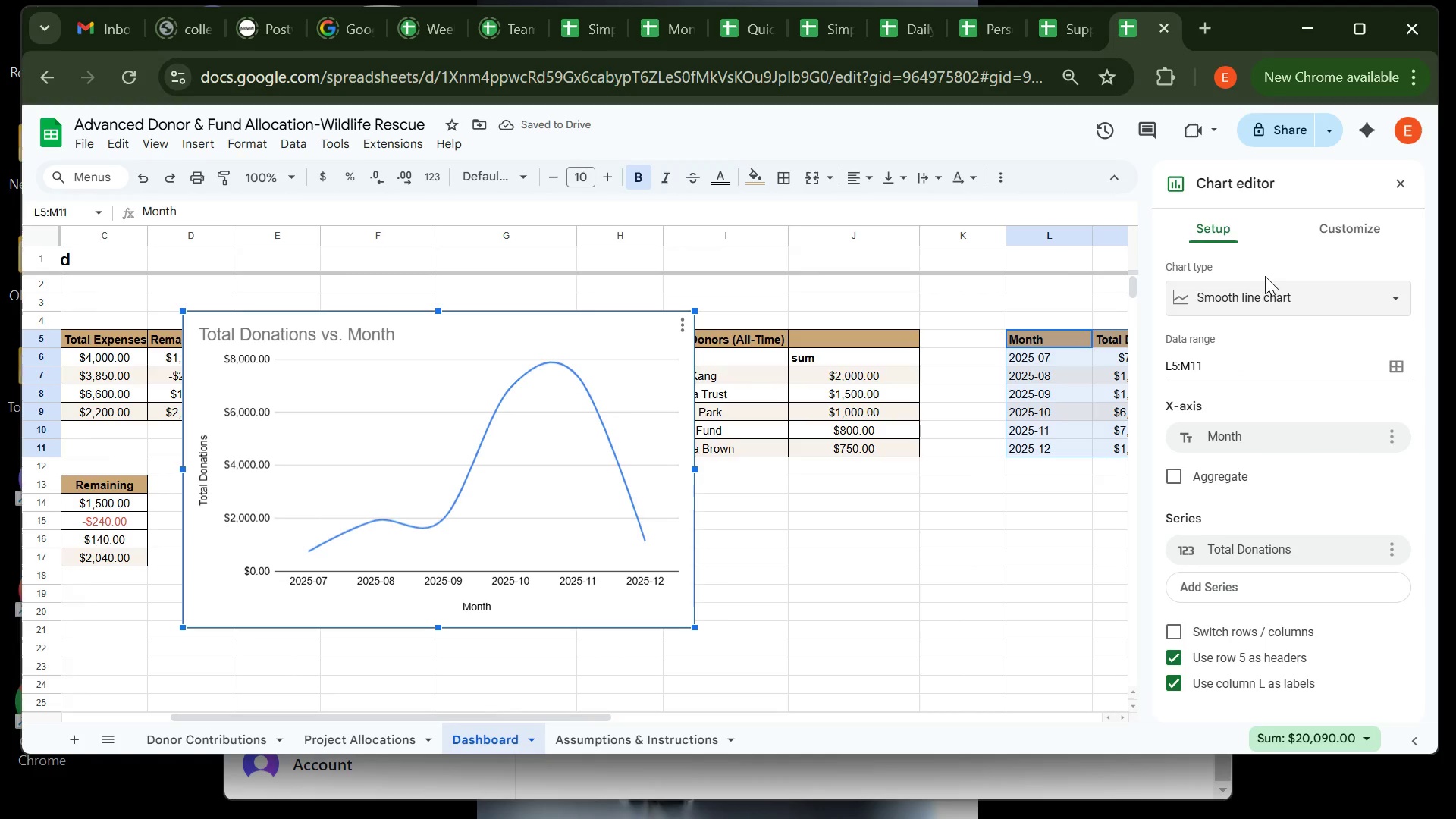 
left_click([1266, 299])
 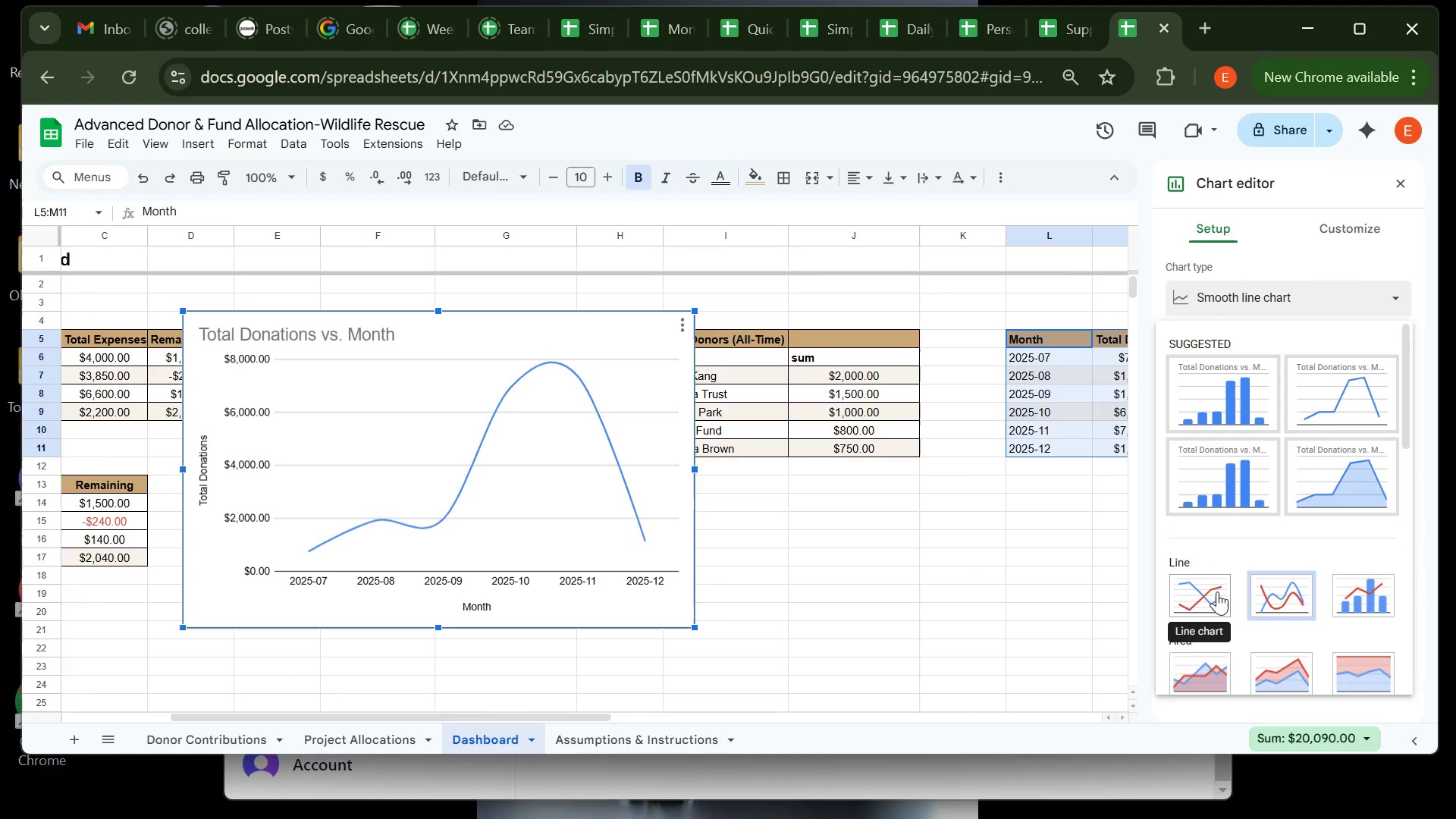 
left_click([1217, 592])
 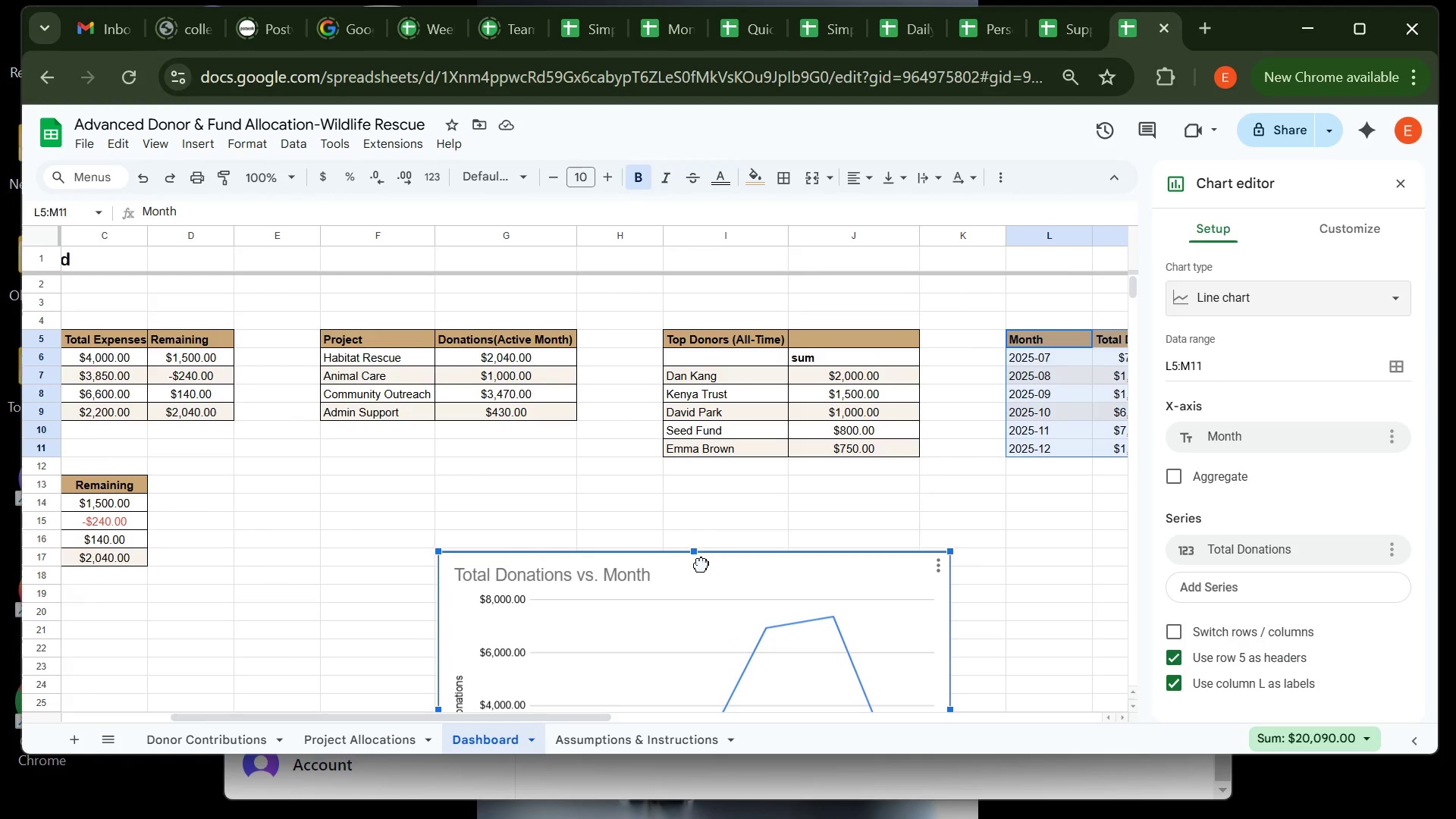 
wait(17.73)
 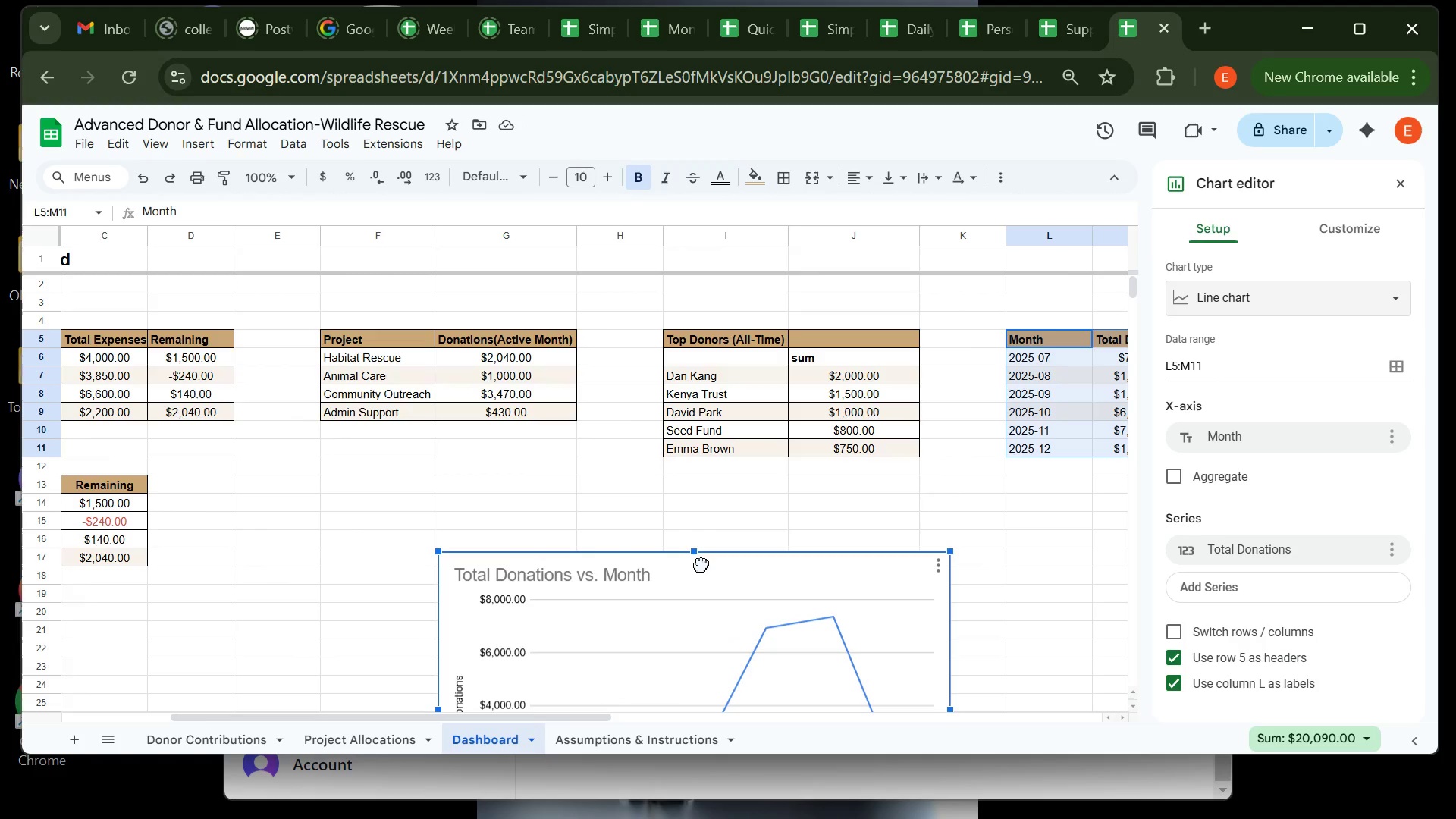 
left_click([1354, 232])
 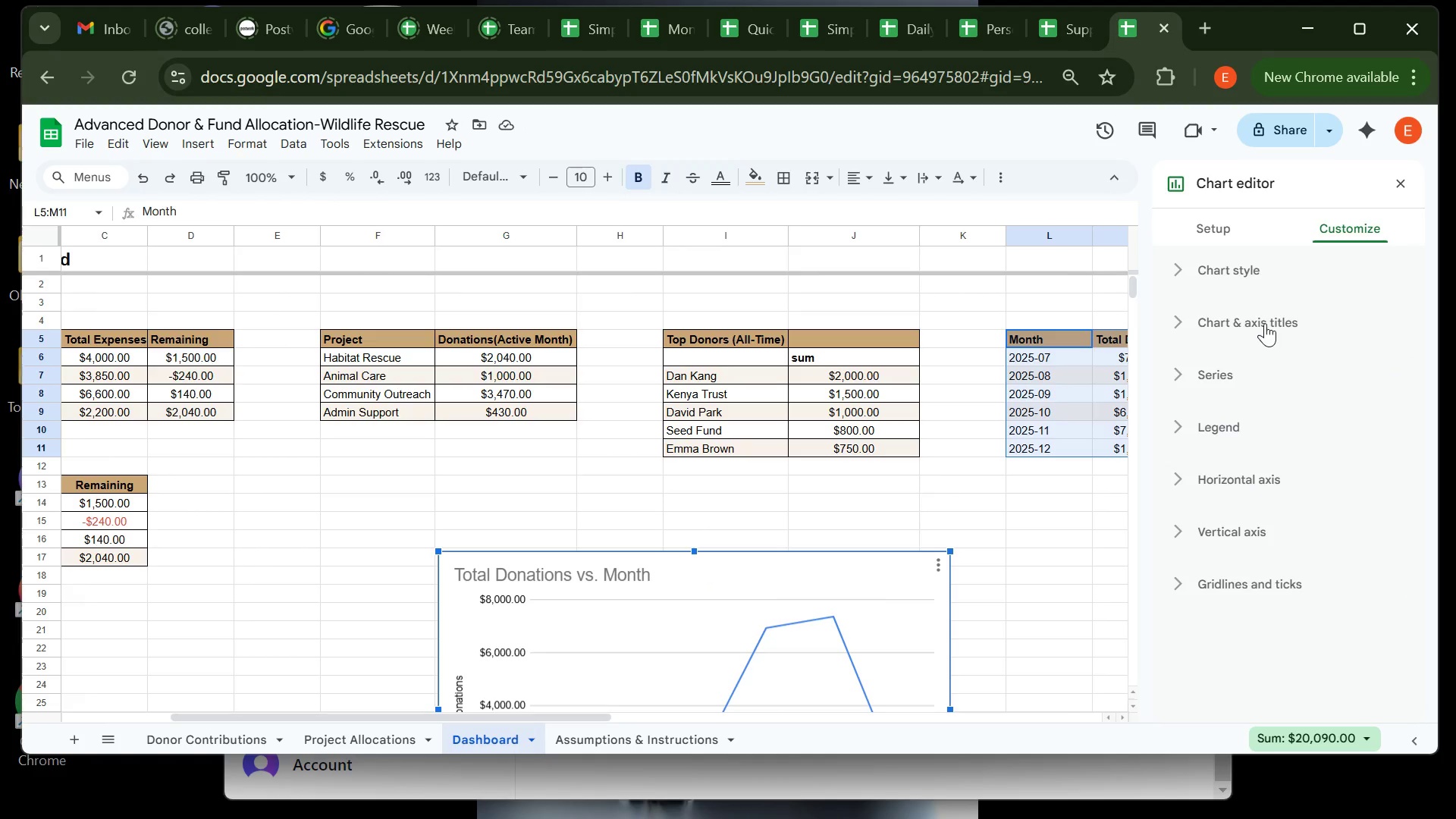 
left_click([1265, 323])
 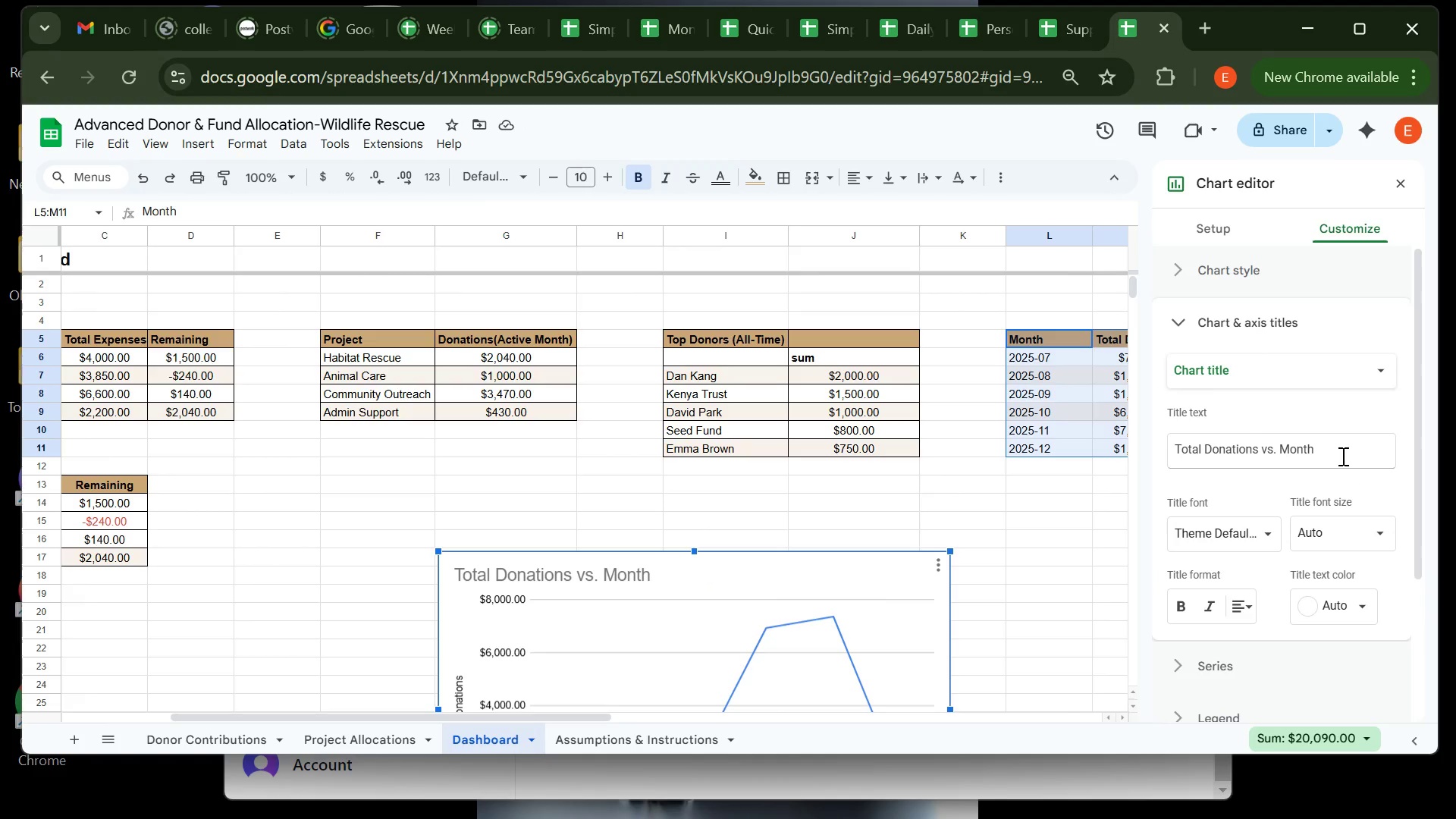 
left_click([1341, 456])
 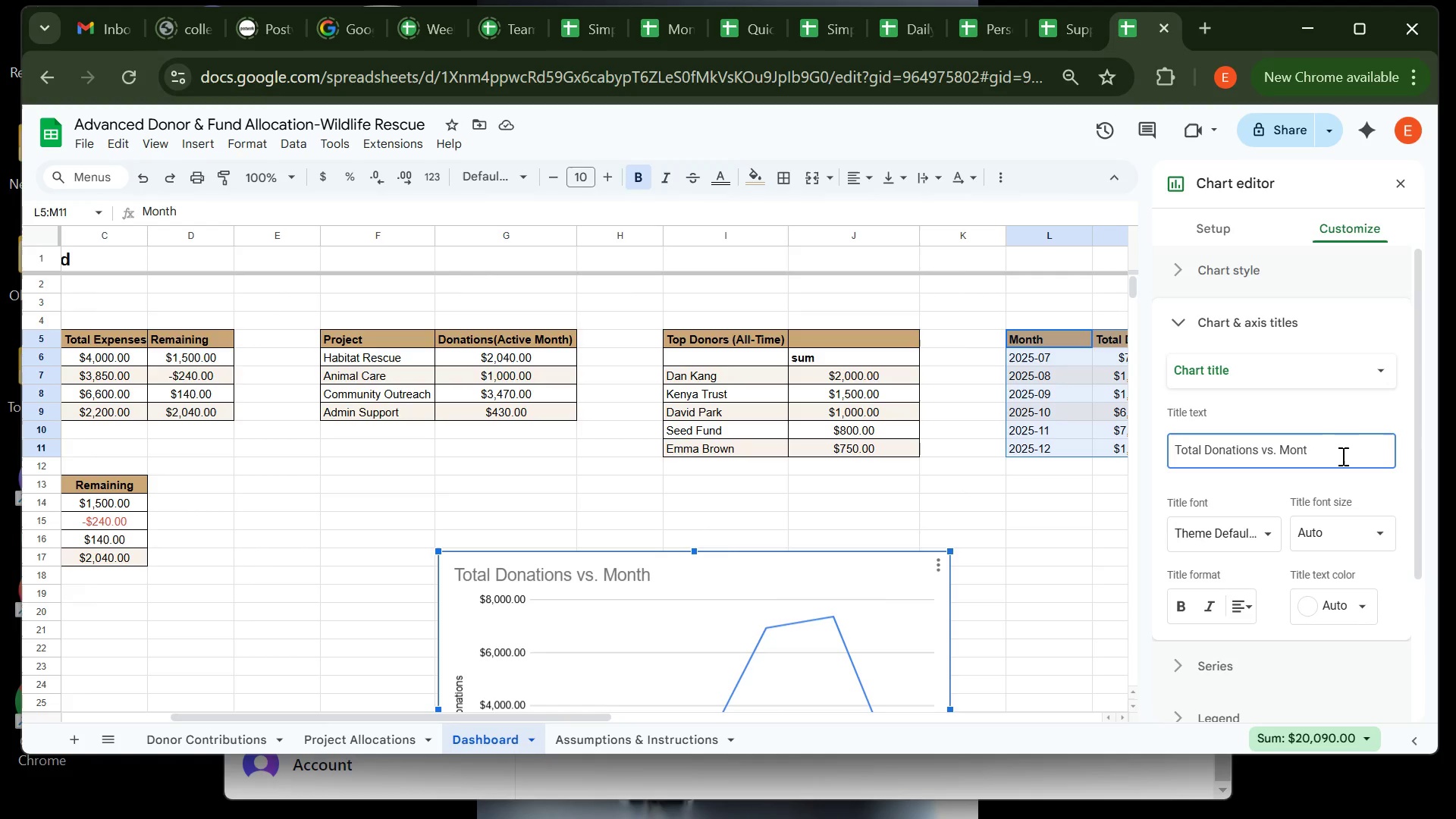 
hold_key(key=Backspace, duration=1.02)
 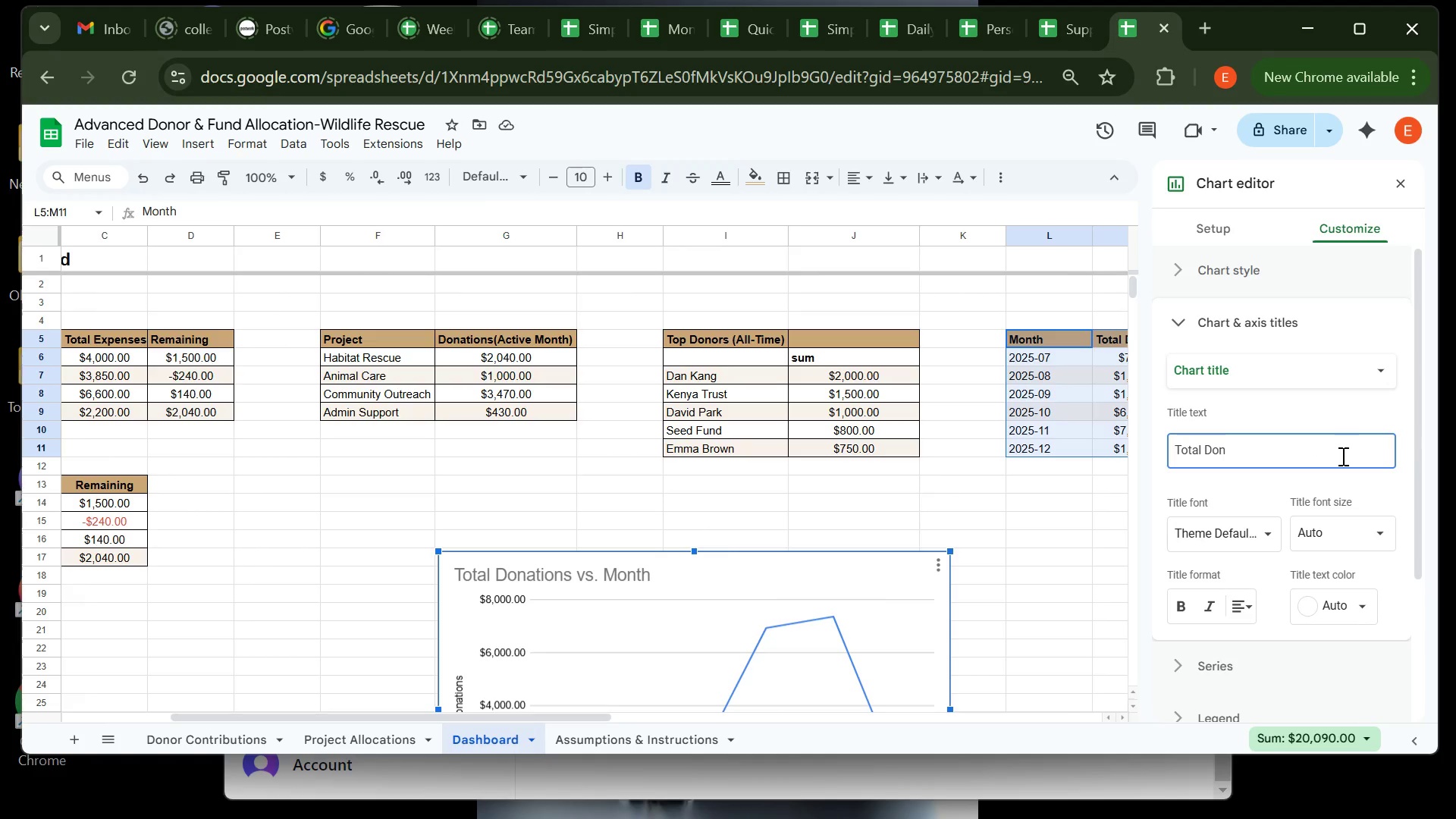 
key(Backspace)
key(Backspace)
key(Backspace)
key(Backspace)
key(Backspace)
key(Backspace)
key(Backspace)
key(Backspace)
type(Monhtly )
key(Backspace)
key(Backspace)
key(Backspace)
key(Backspace)
key(Backspace)
type(thly )
key(Backspace)
key(Backspace)
key(Backspace)
key(Backspace)
type(thly Donation Trend )
 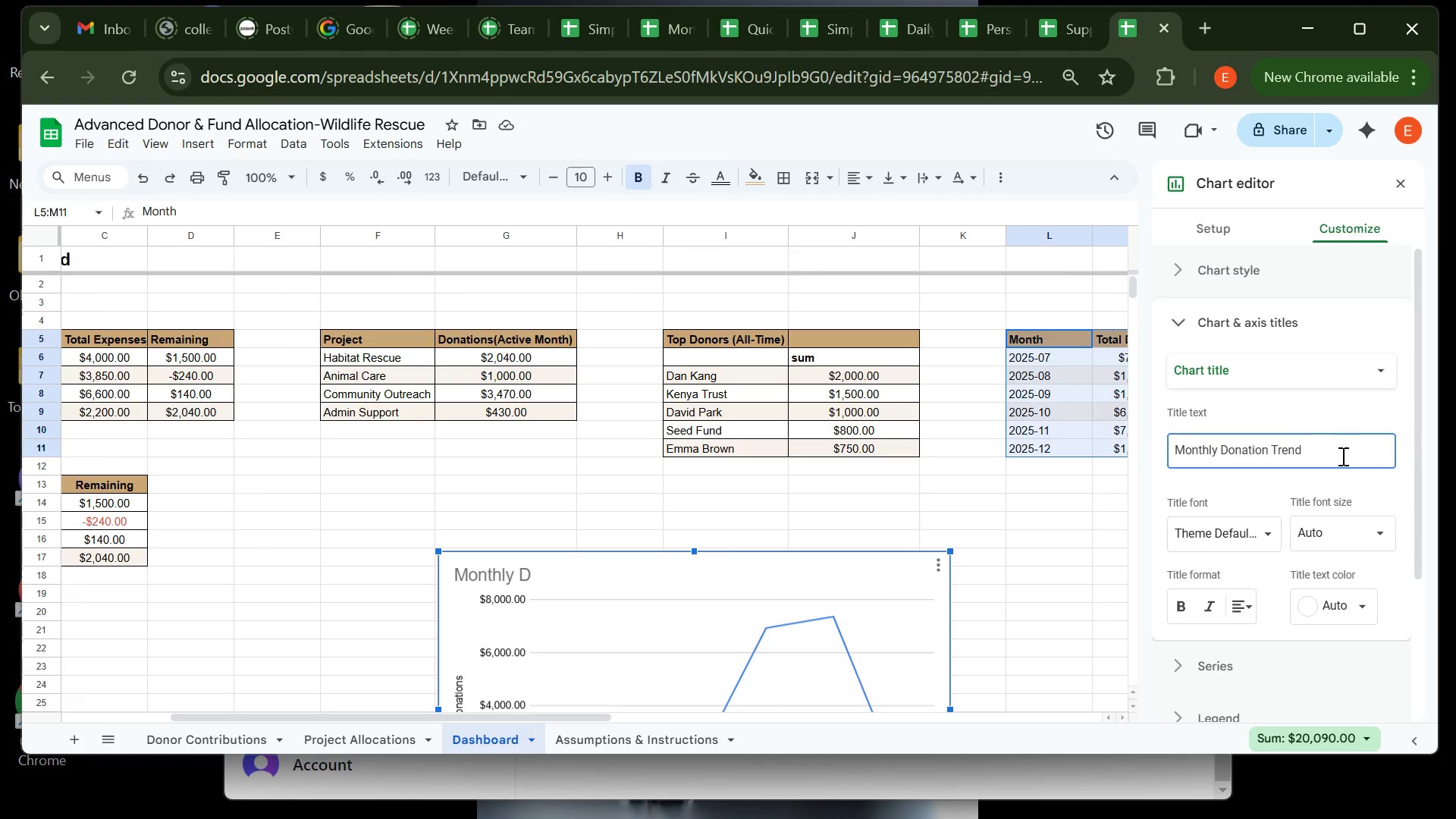 
left_click([1312, 606])
 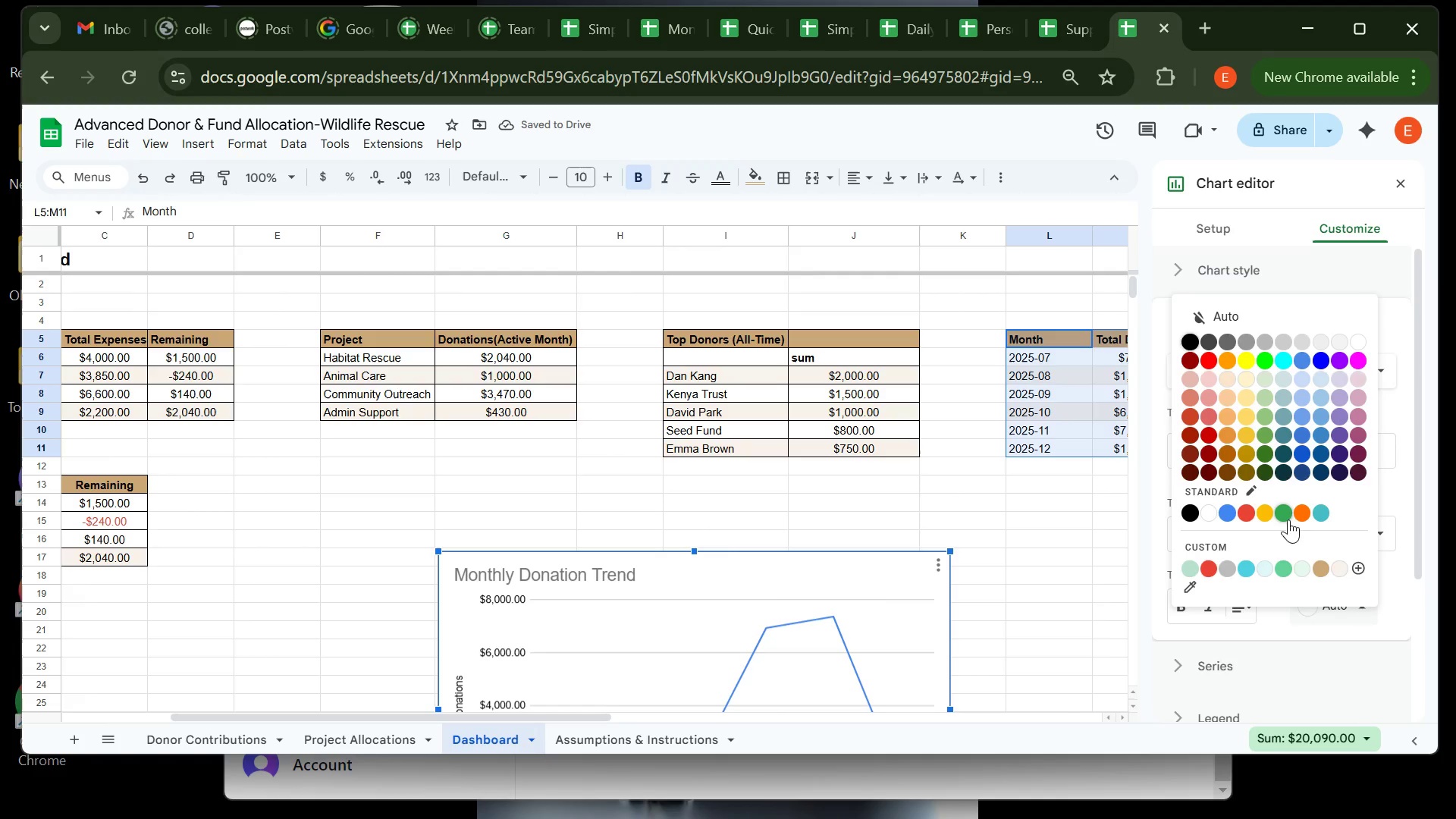 
left_click([1290, 519])
 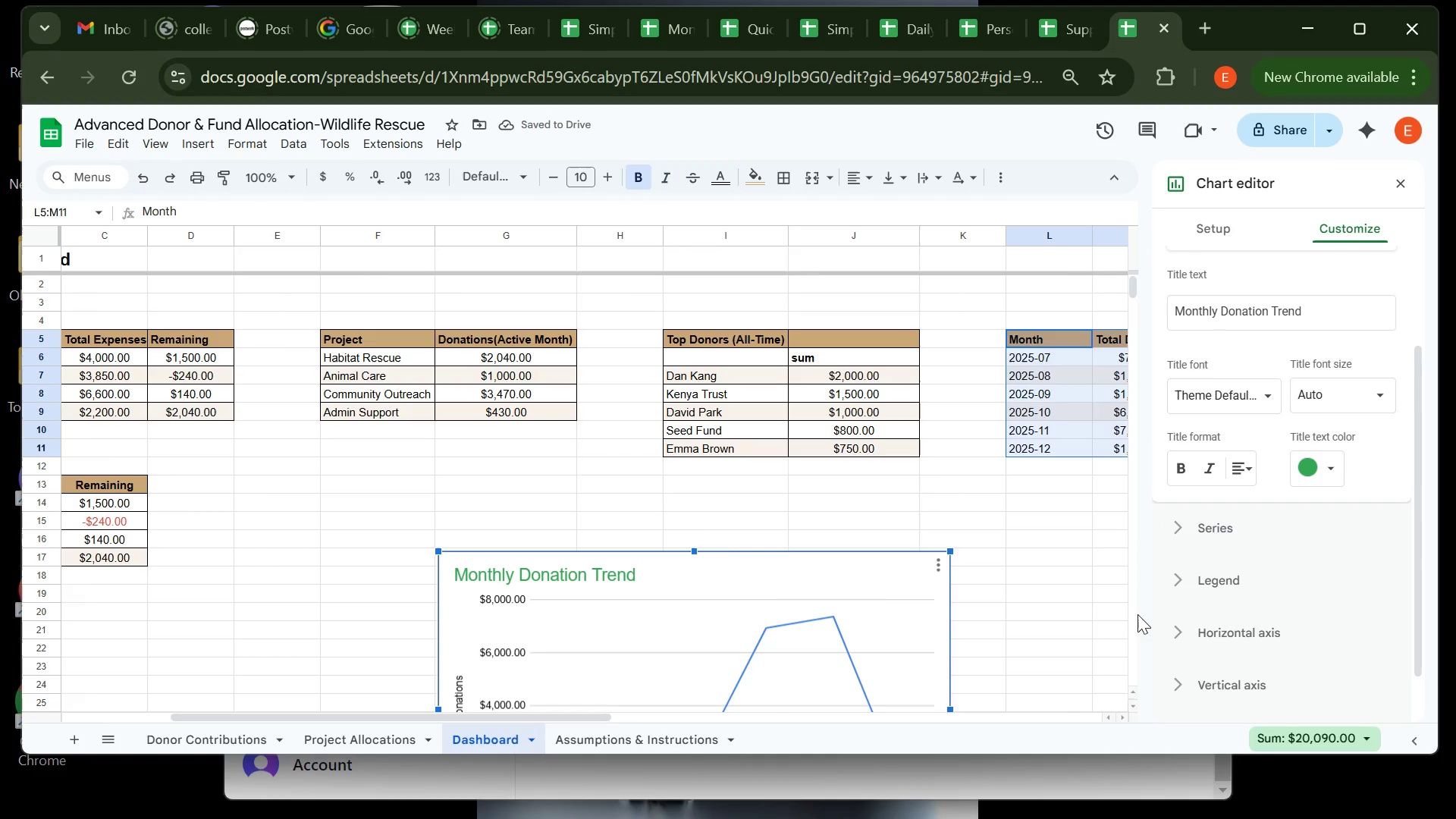 
left_click([1091, 572])
 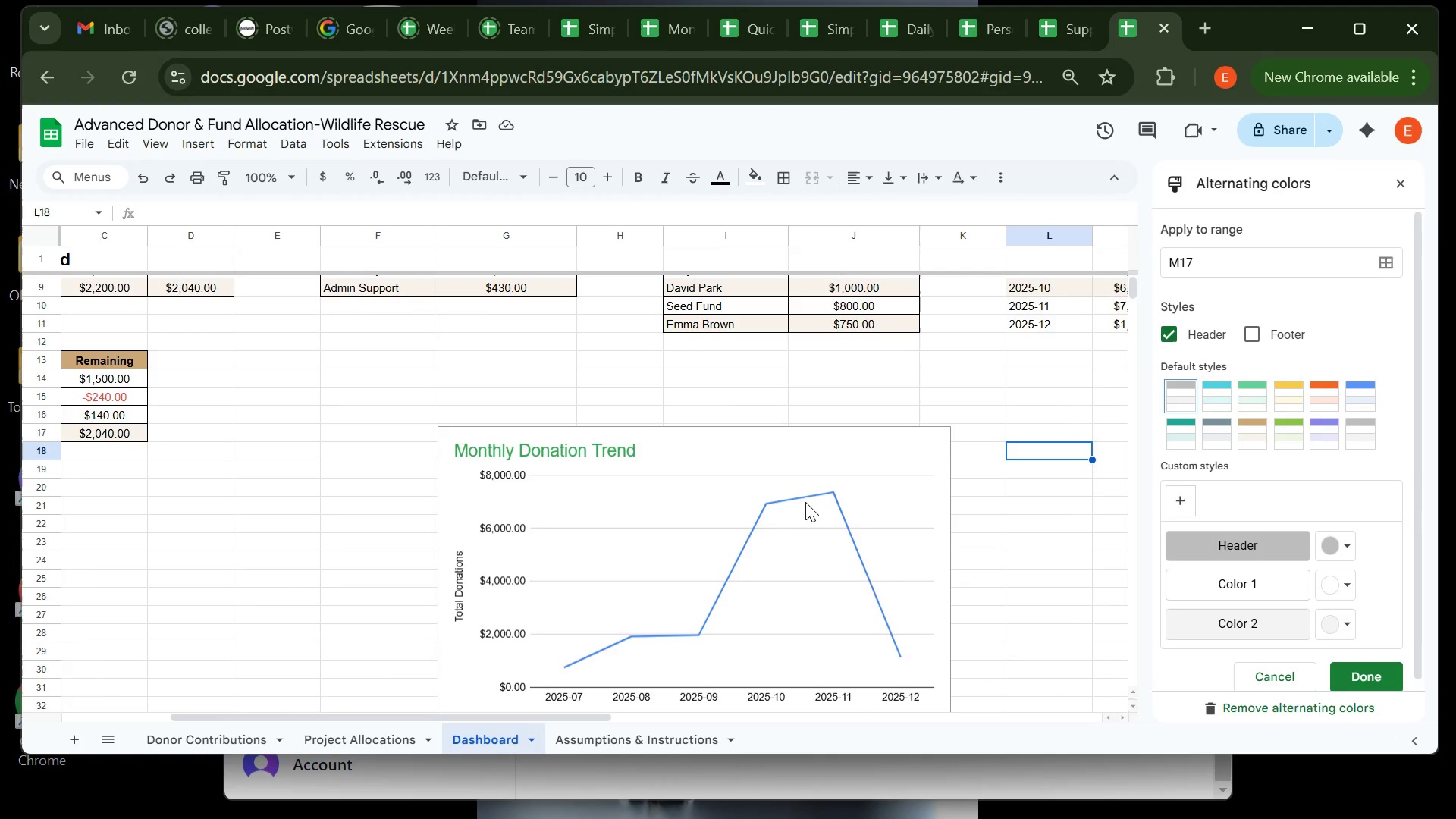 
wait(5.03)
 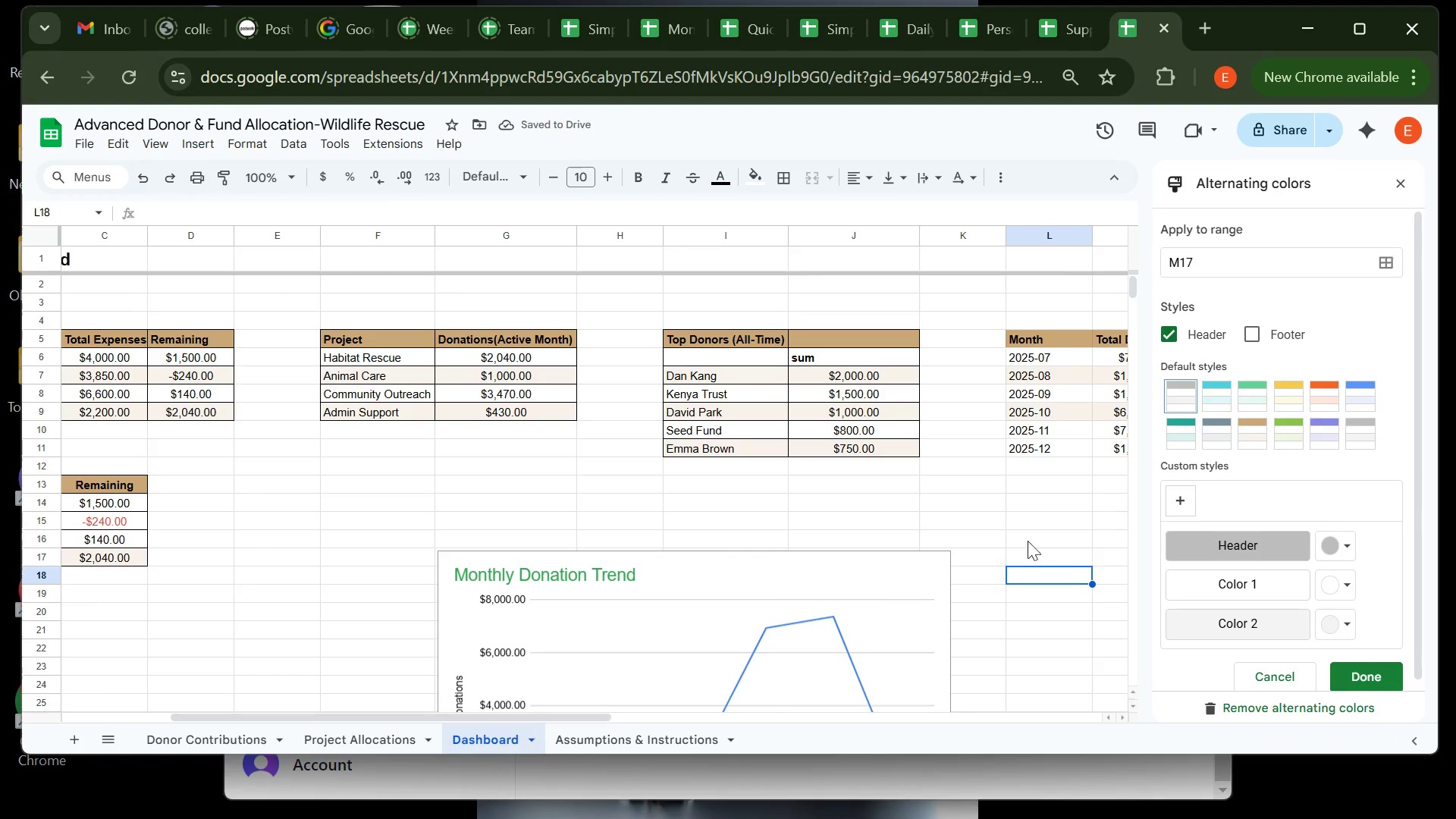 
left_click([841, 469])
 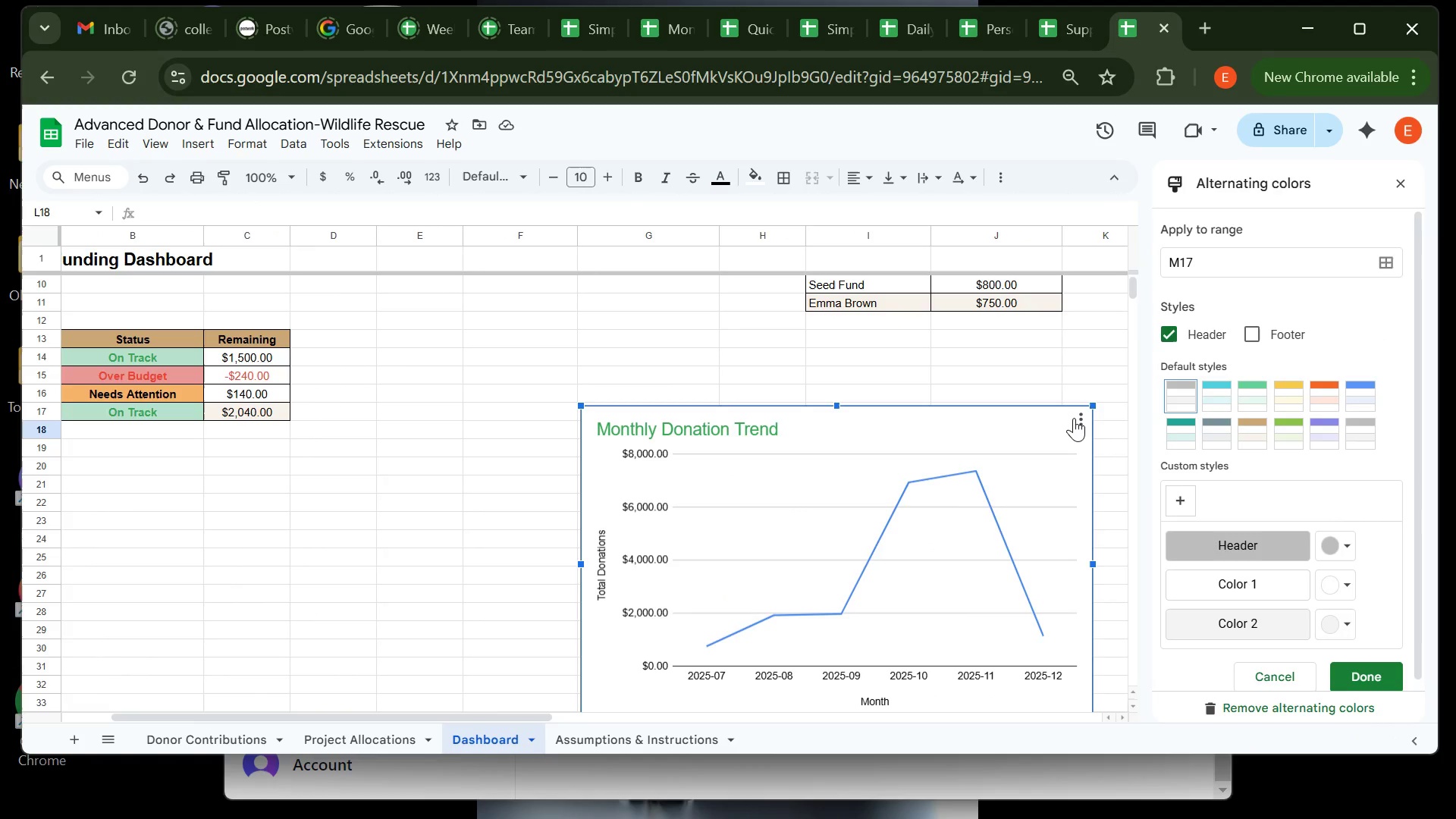 
left_click([1074, 418])
 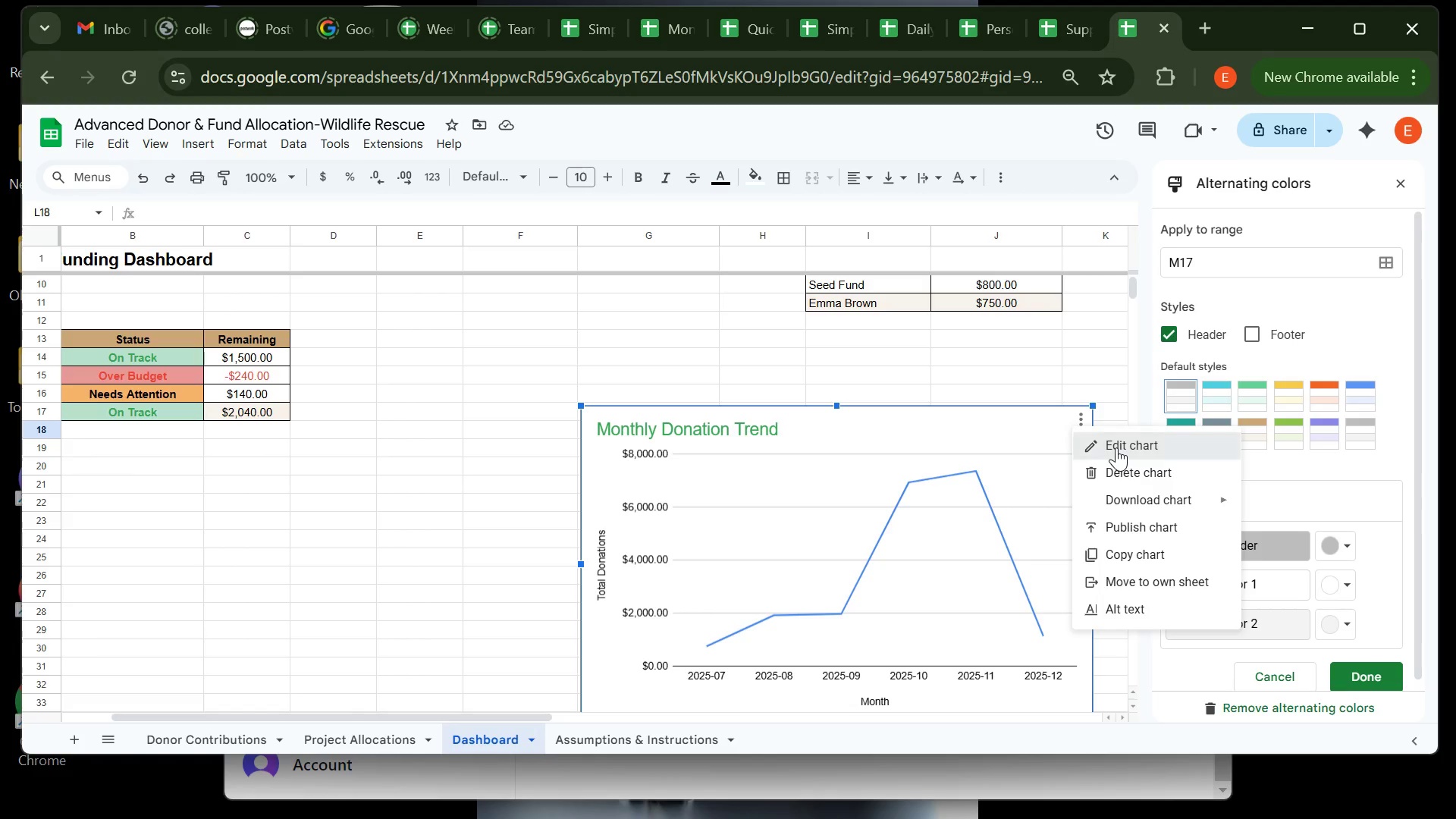 
left_click([1116, 447])
 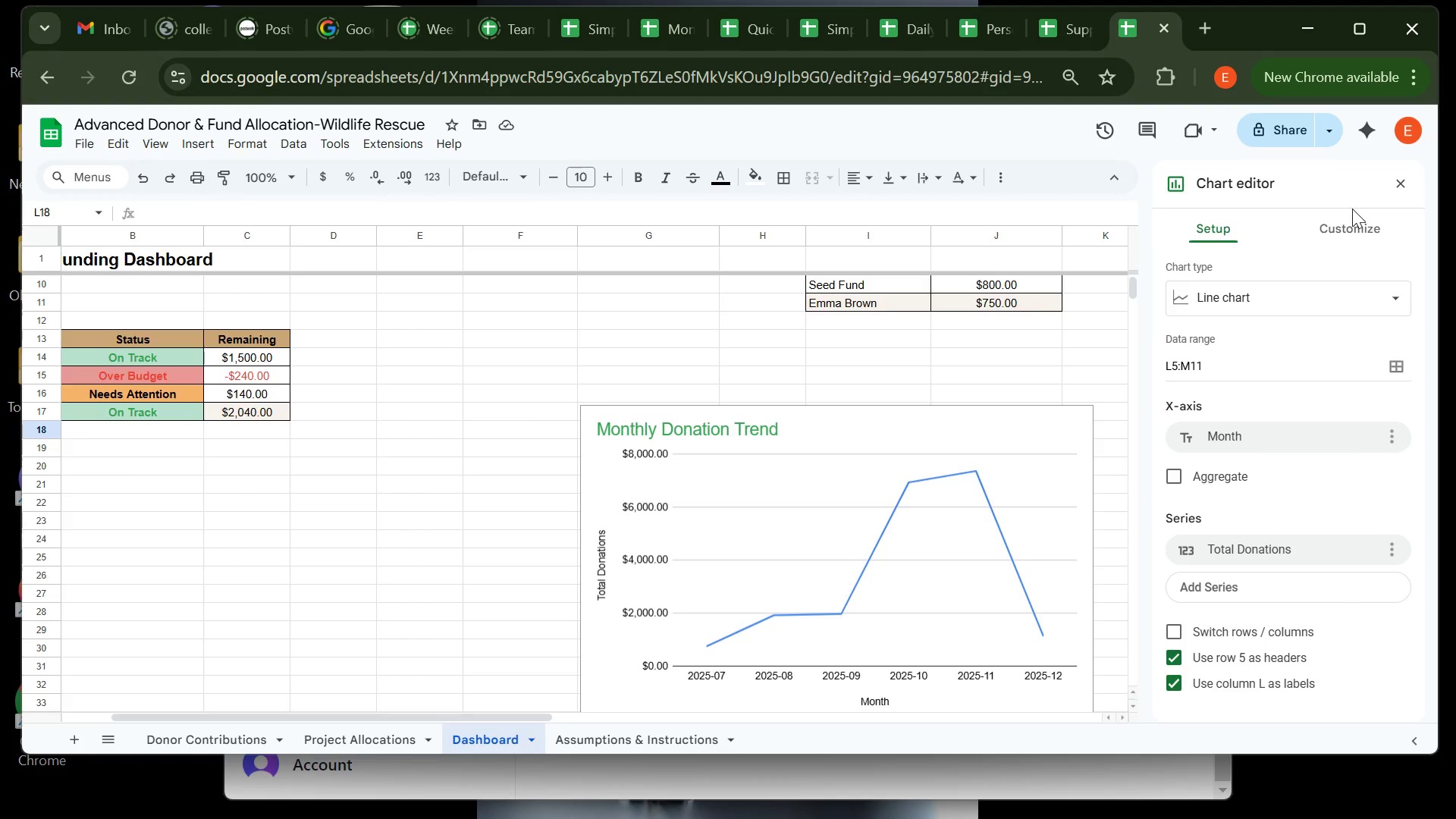 
left_click([1352, 209])
 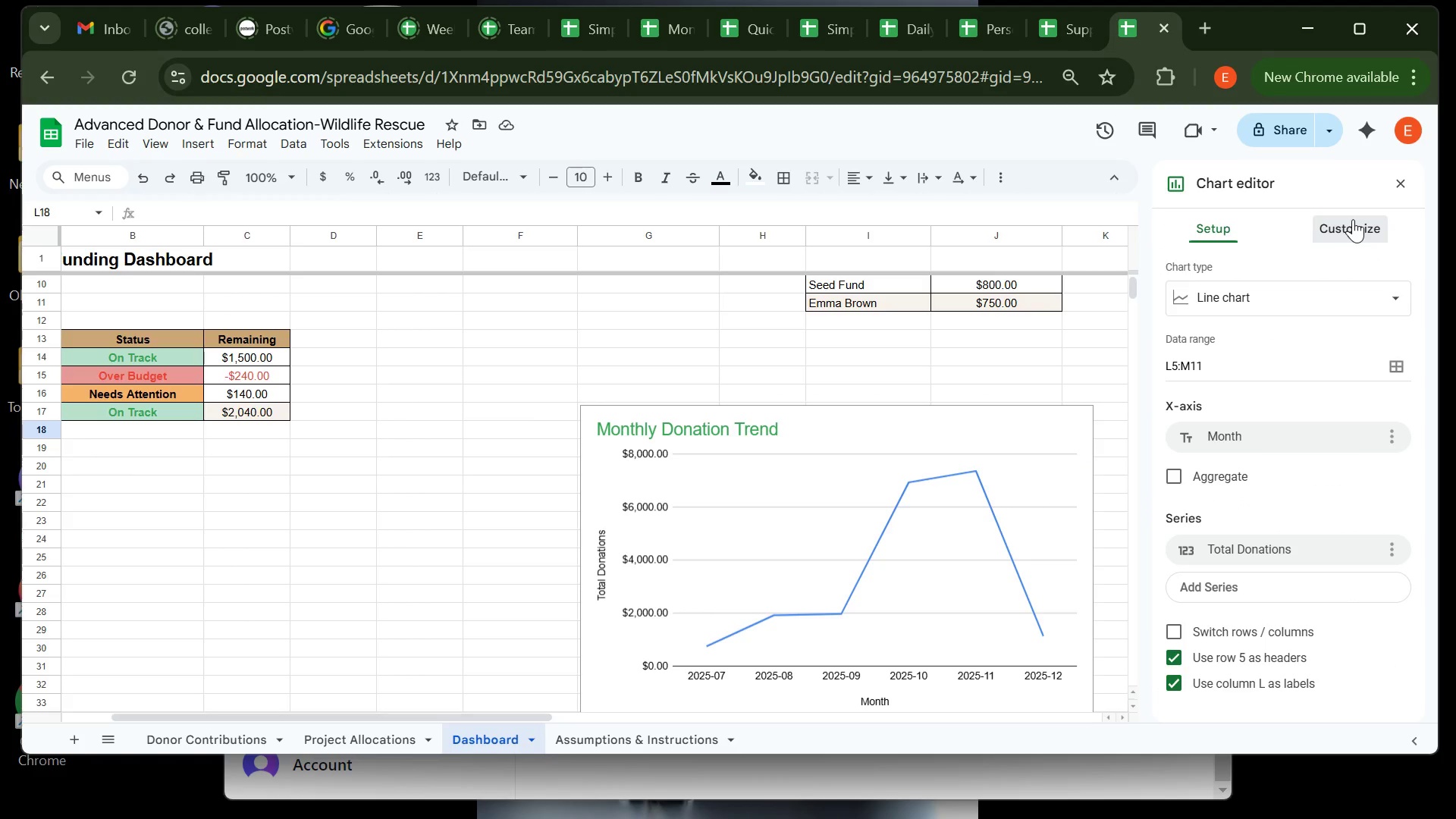 
left_click([1353, 219])
 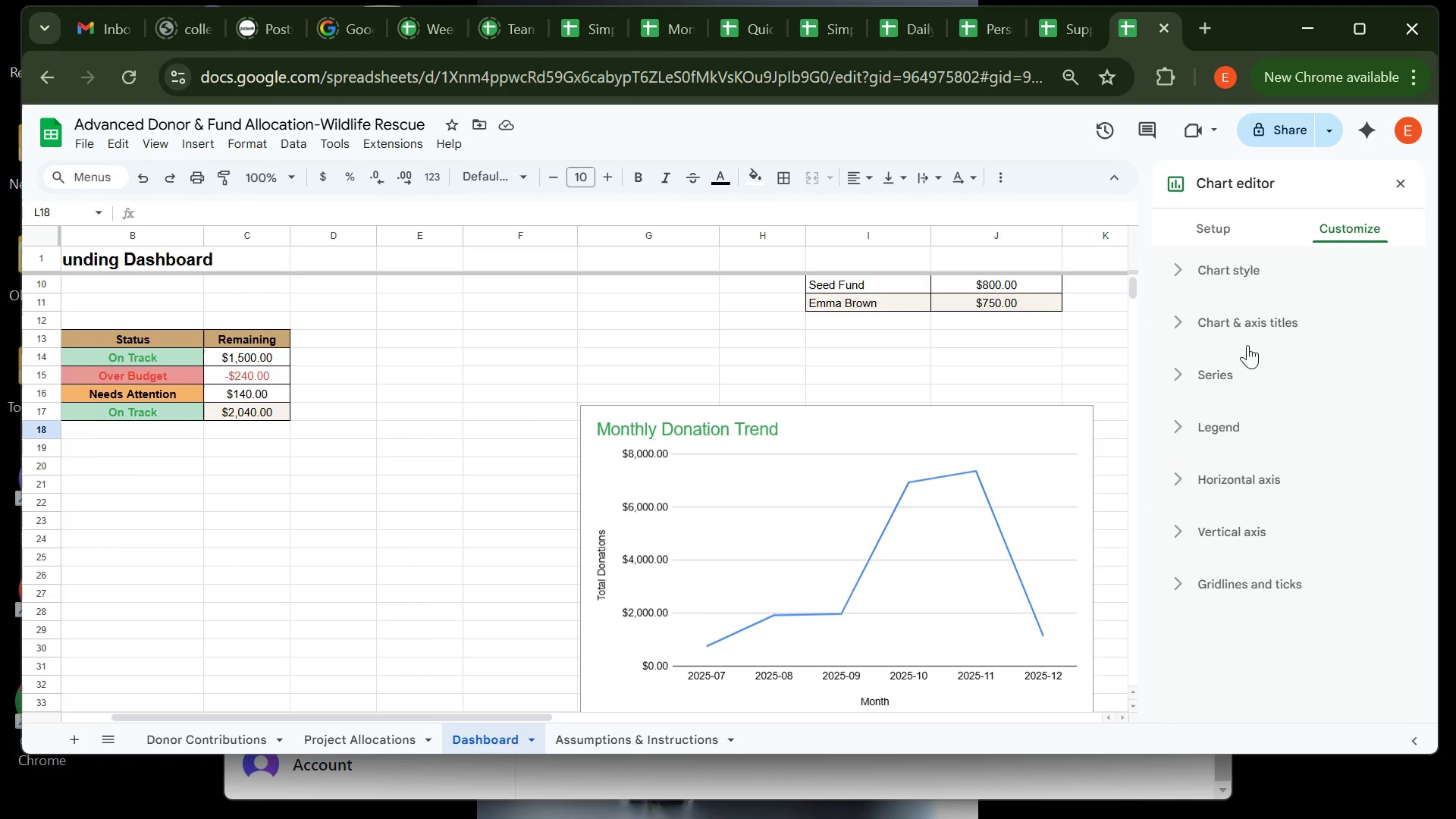 
left_click([1257, 325])
 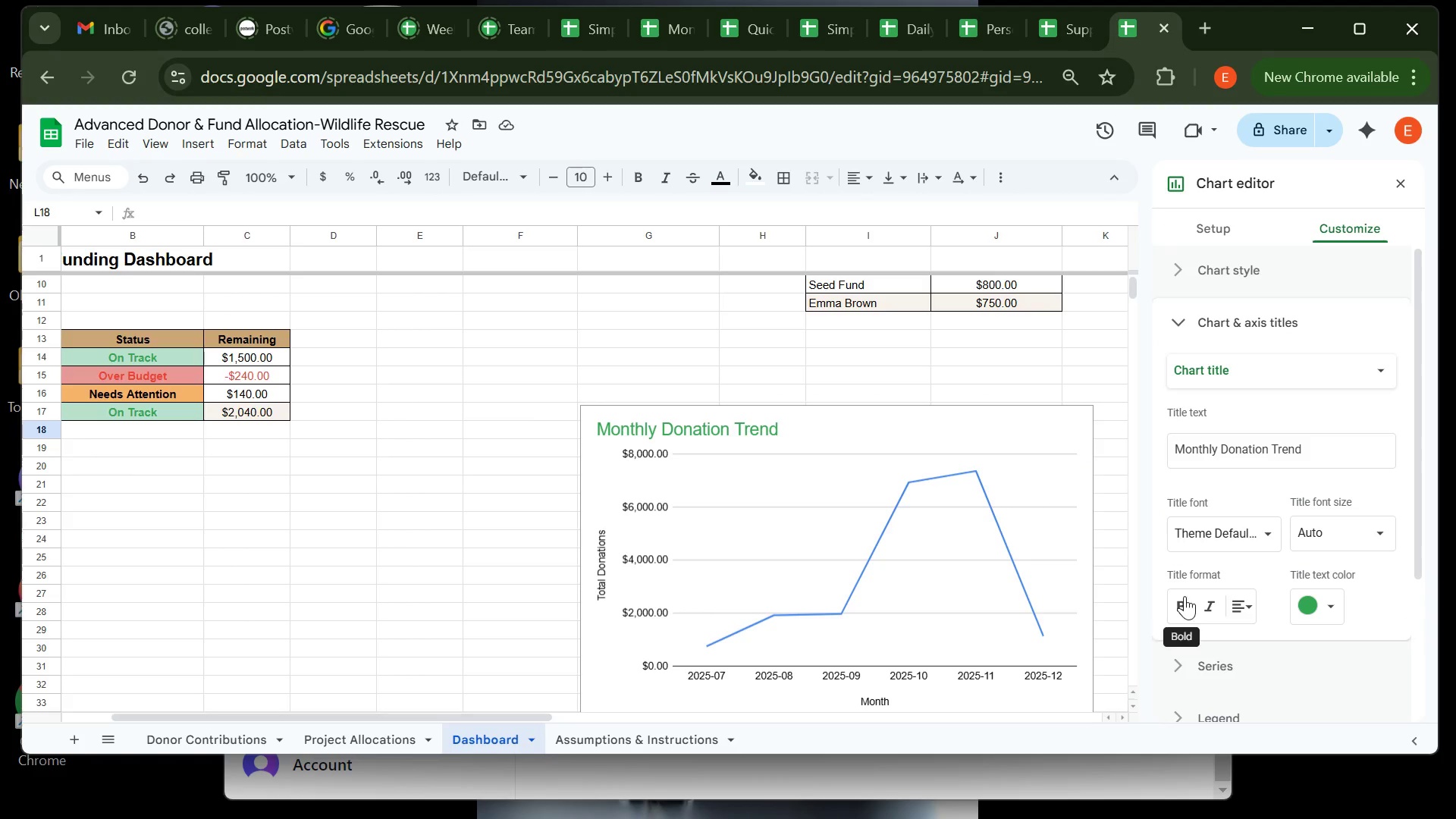 
left_click([1185, 596])
 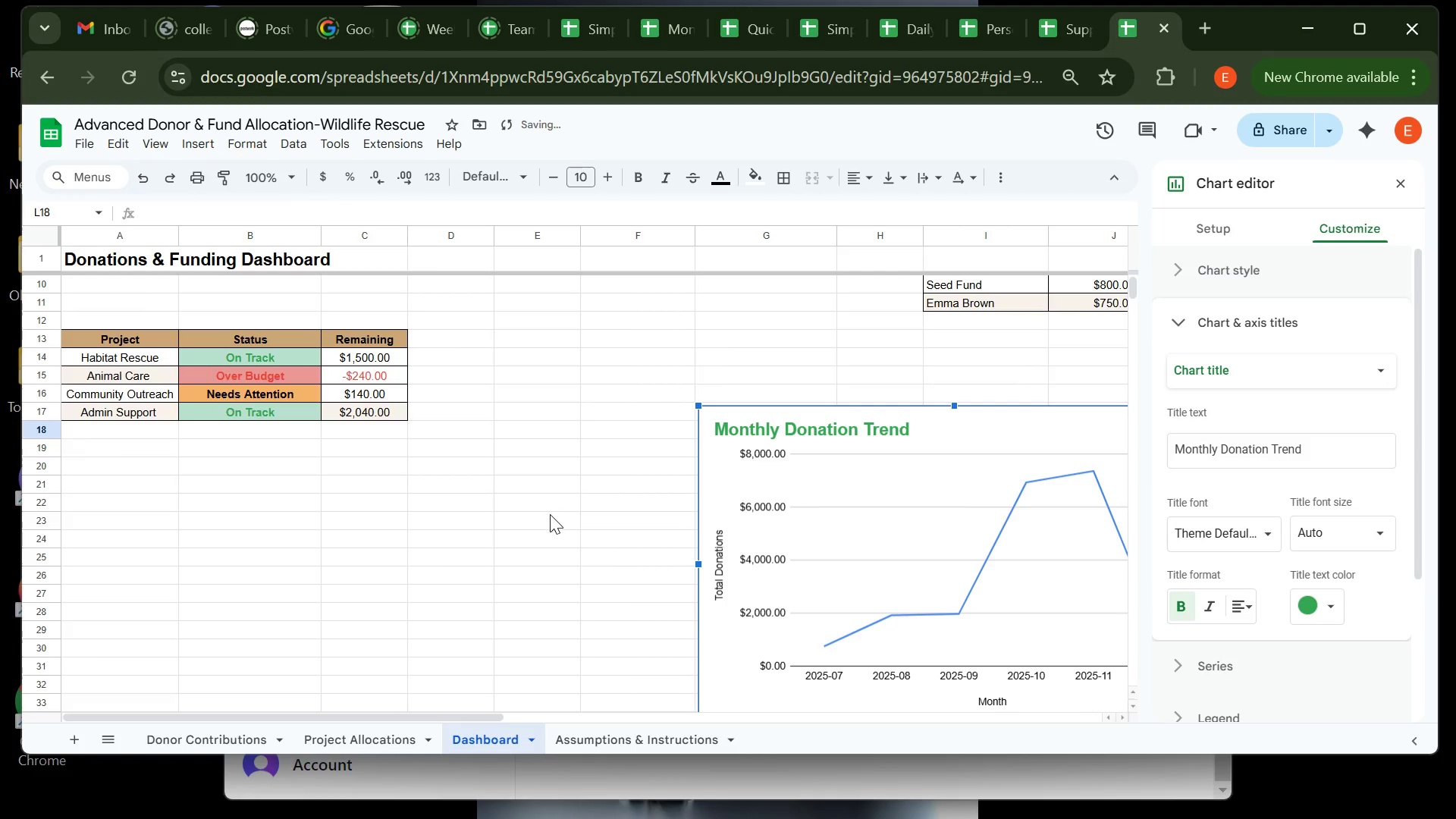 
left_click([550, 514])
 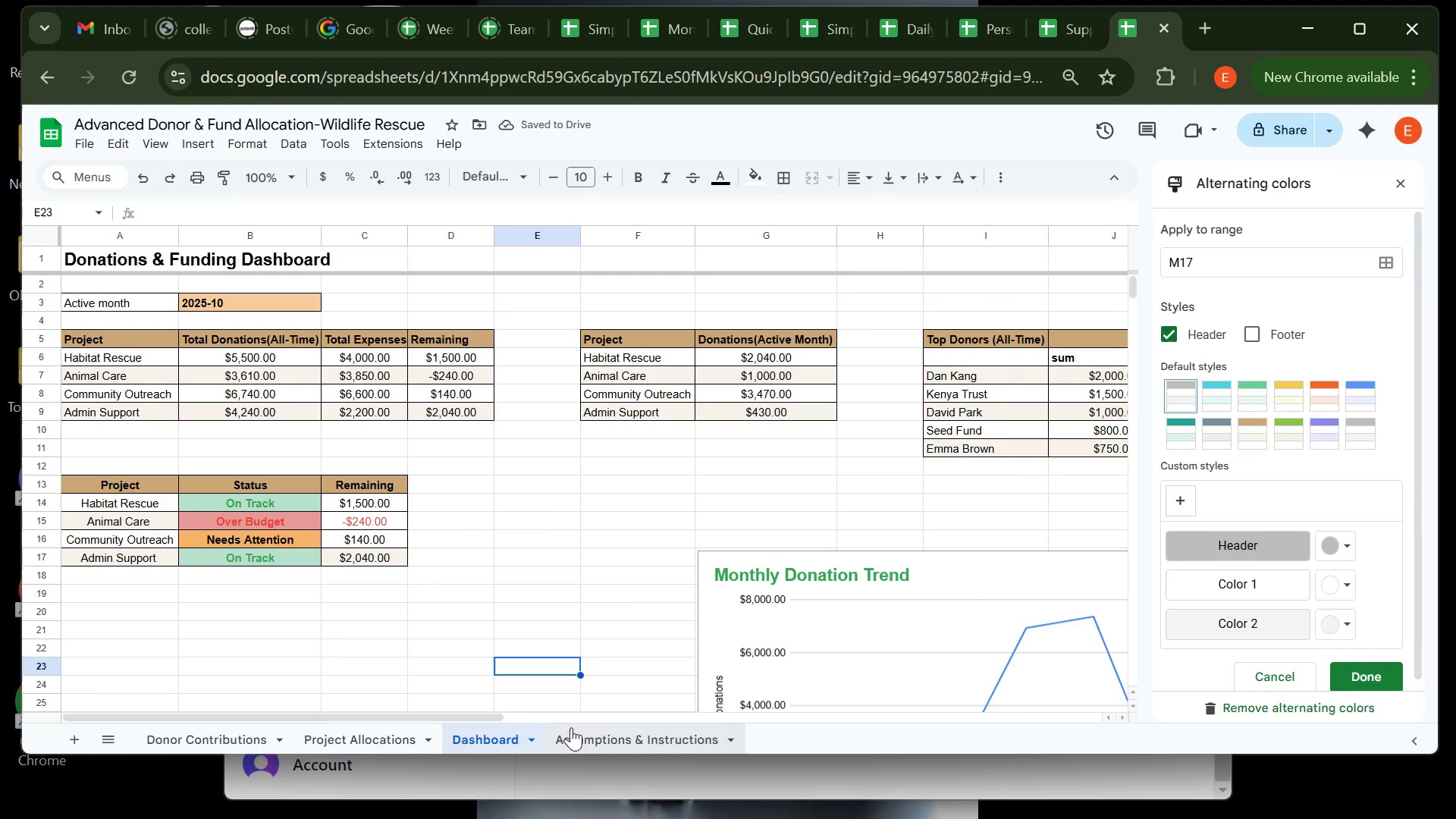 
left_click([579, 729])
 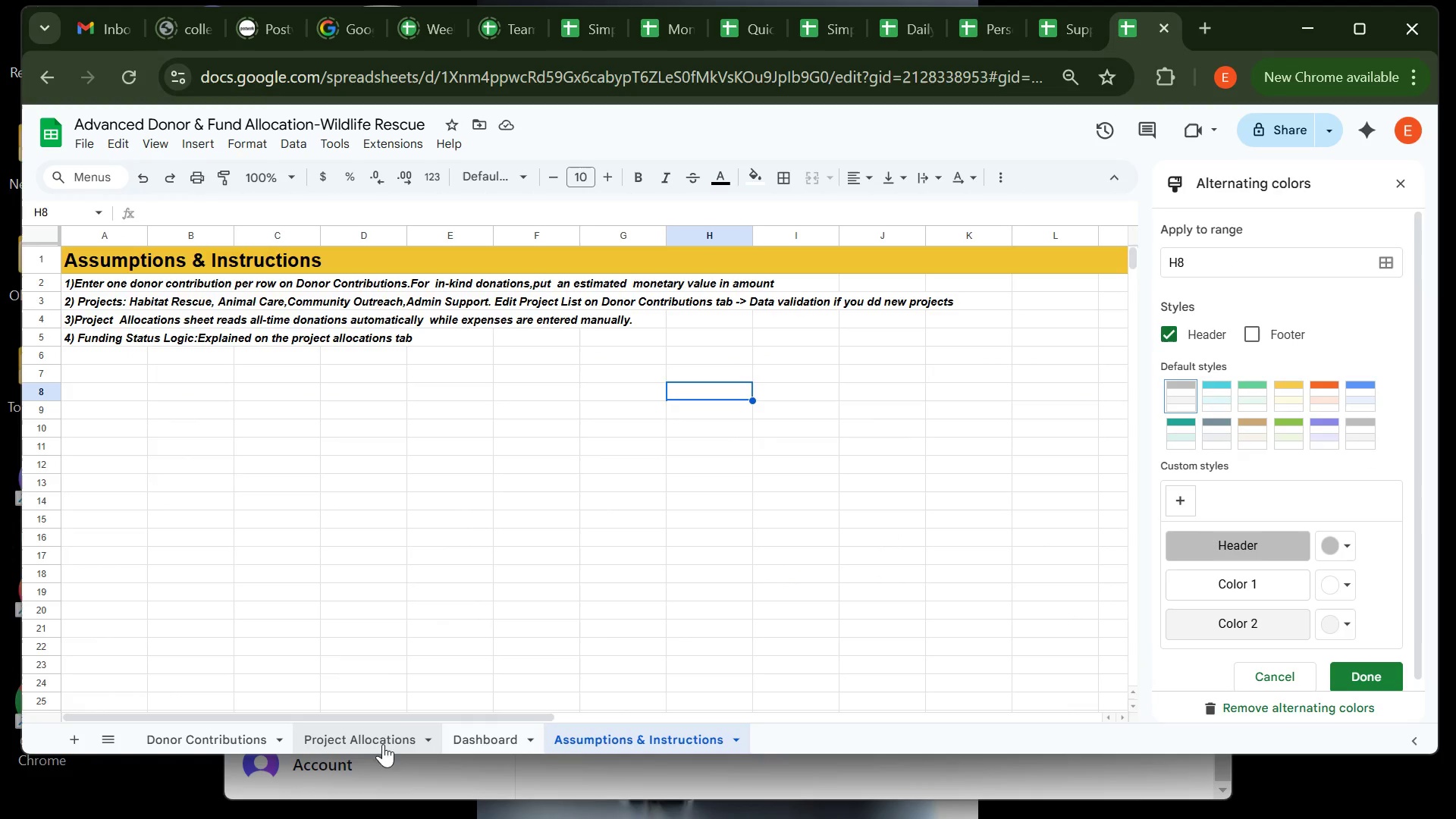 
left_click([381, 742])
 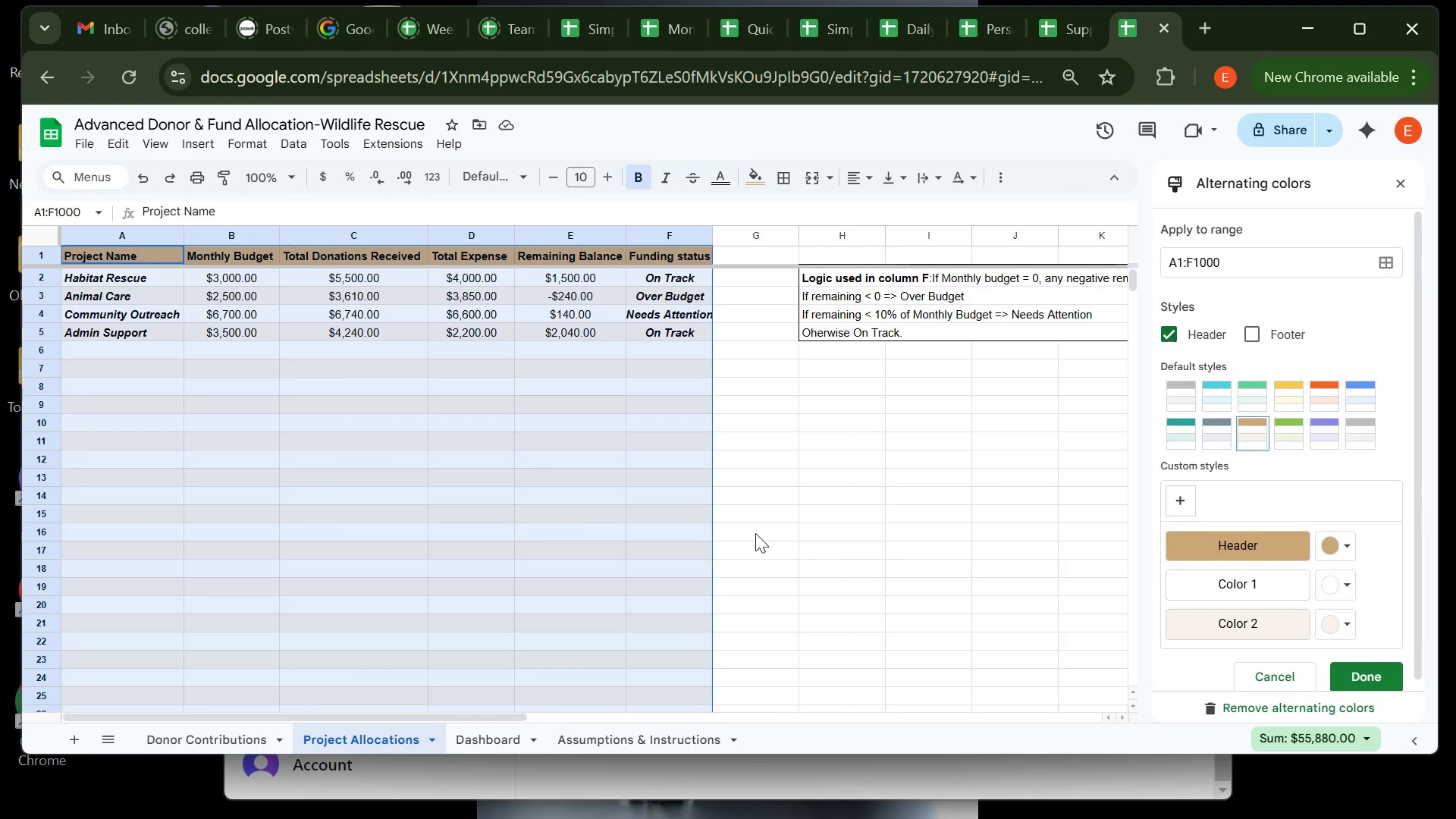 
left_click([755, 533])
 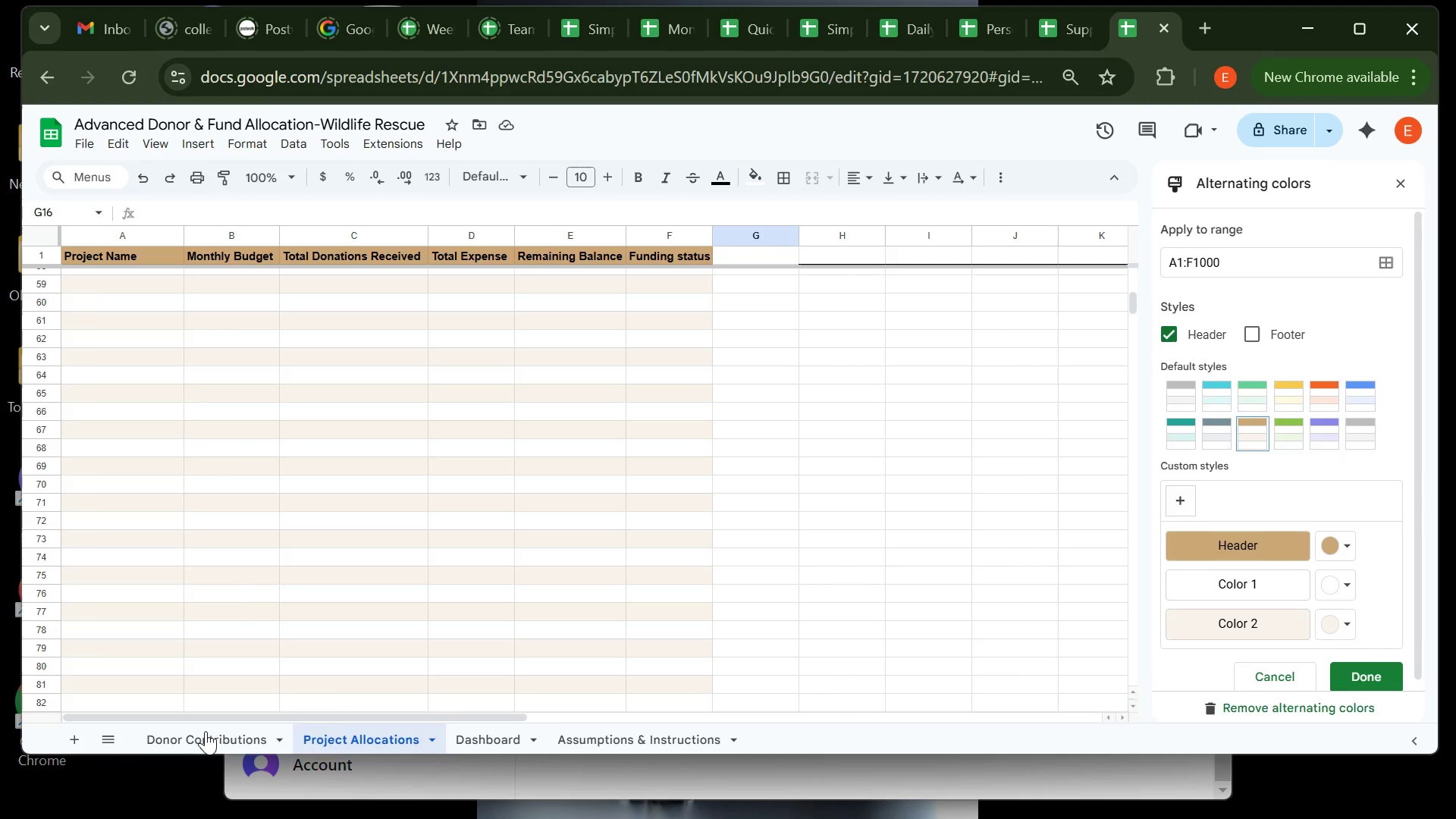 
left_click([211, 733])
 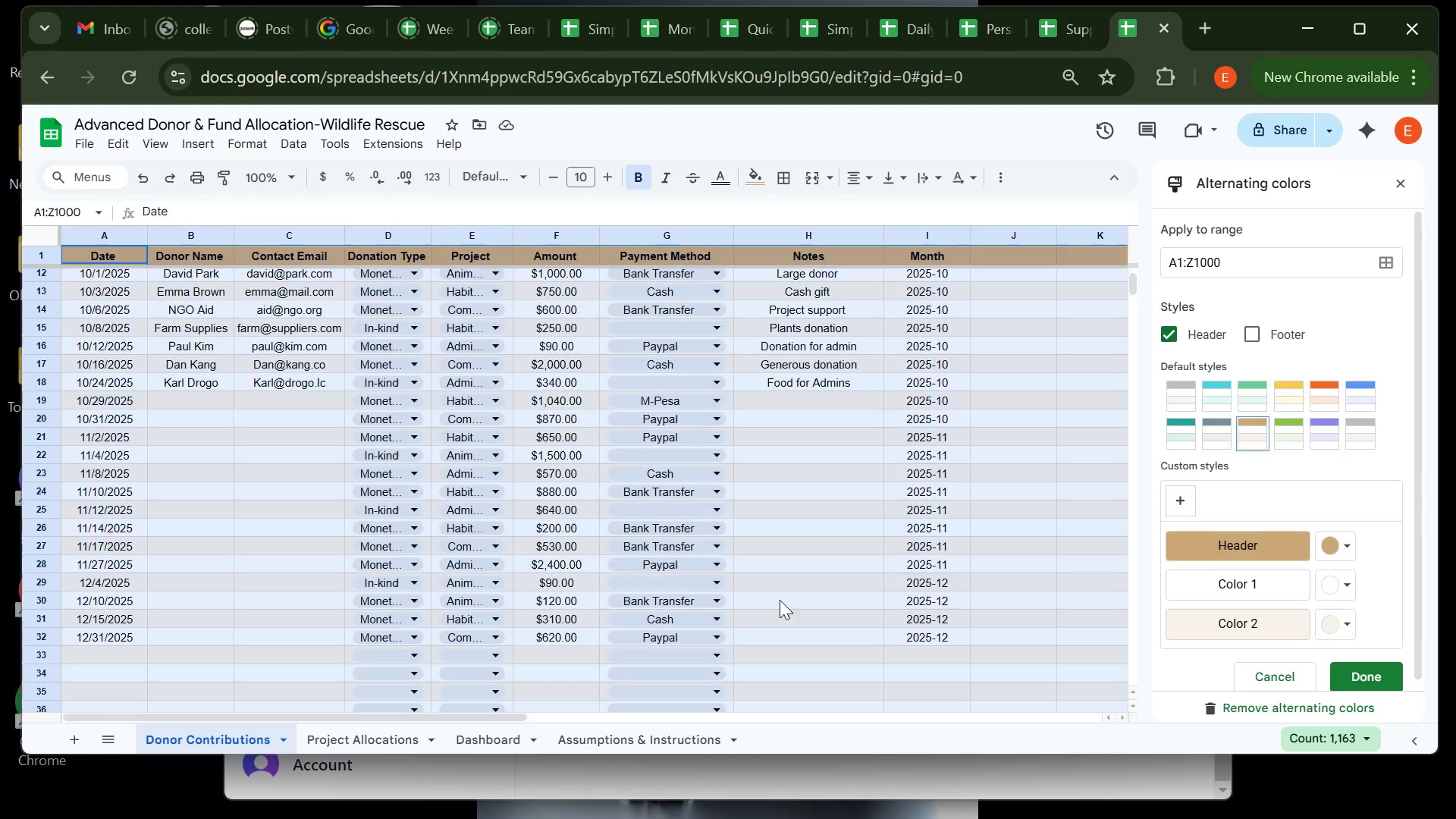 
left_click([798, 594])
 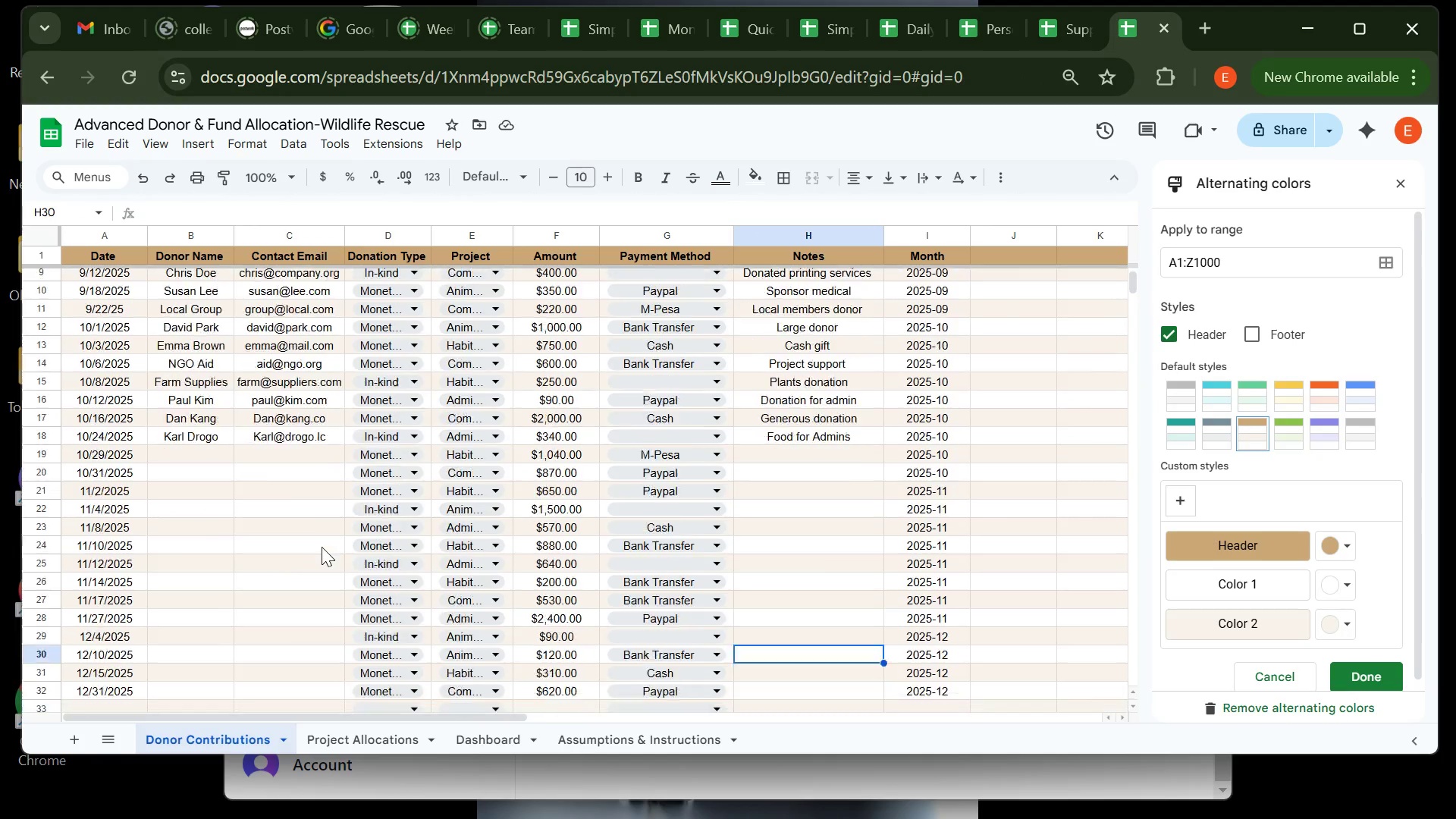 
wait(7.09)
 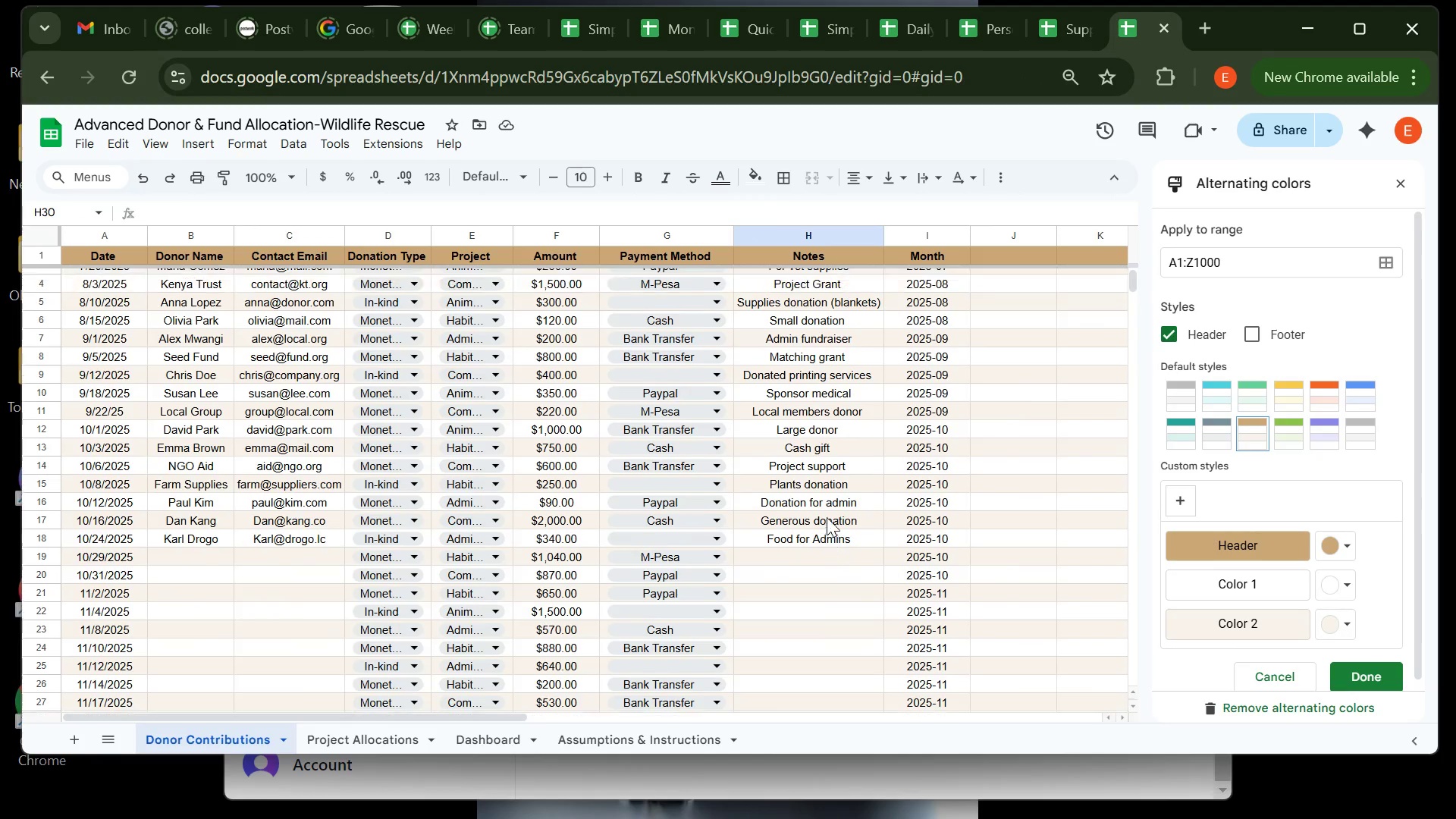 
left_click([711, 775])